 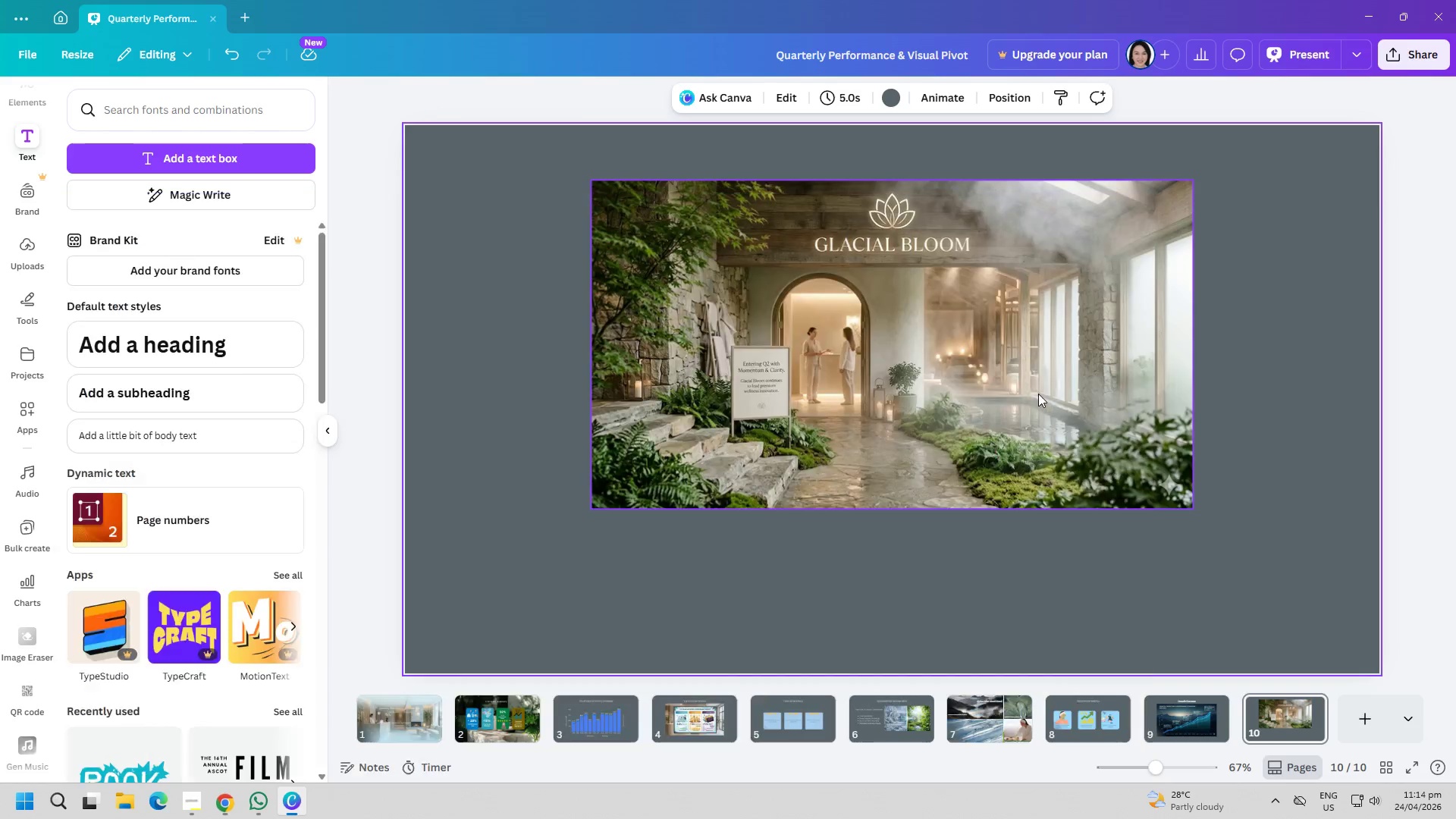 
left_click([1178, 719])
 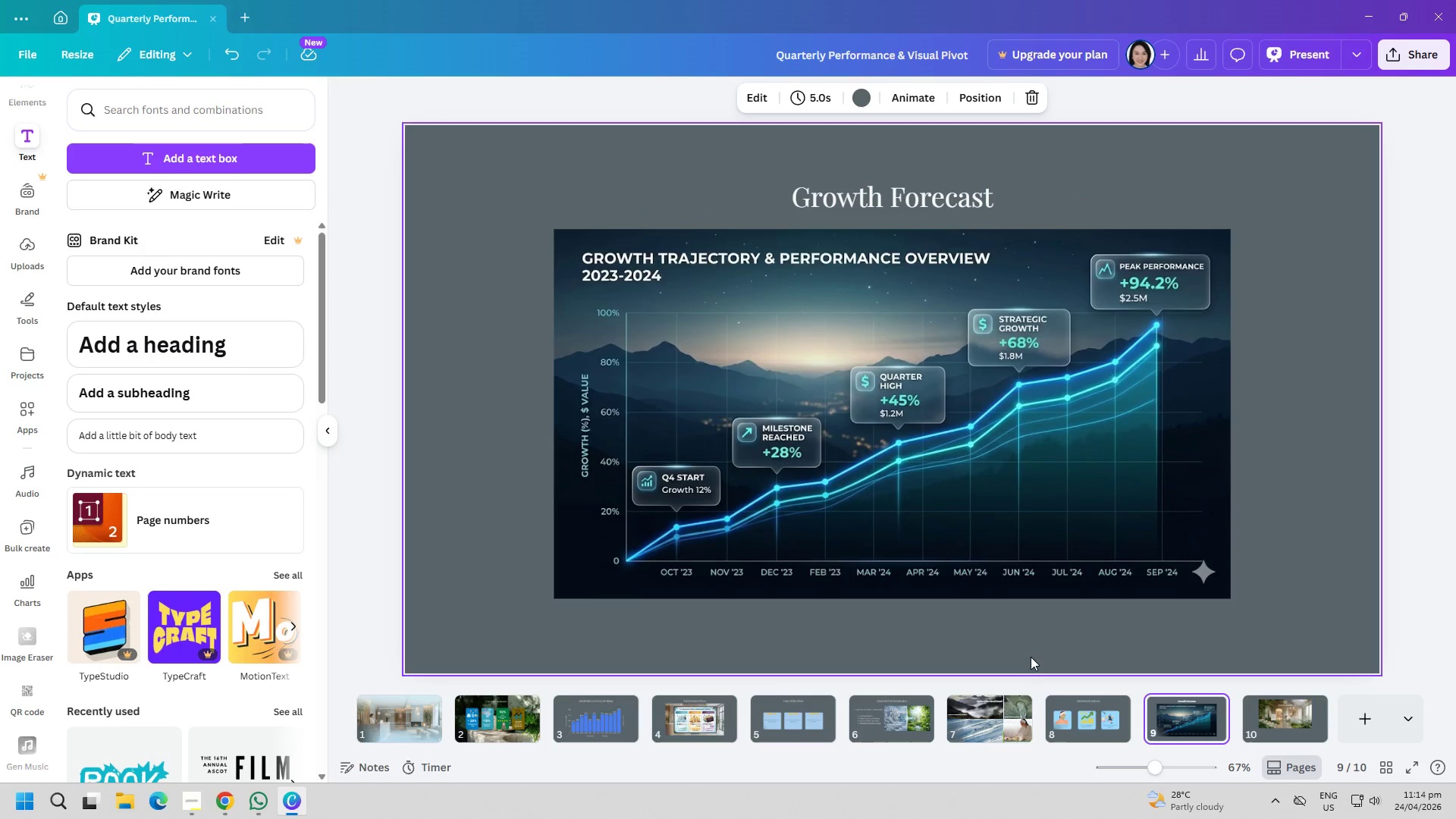 
left_click([1089, 720])
 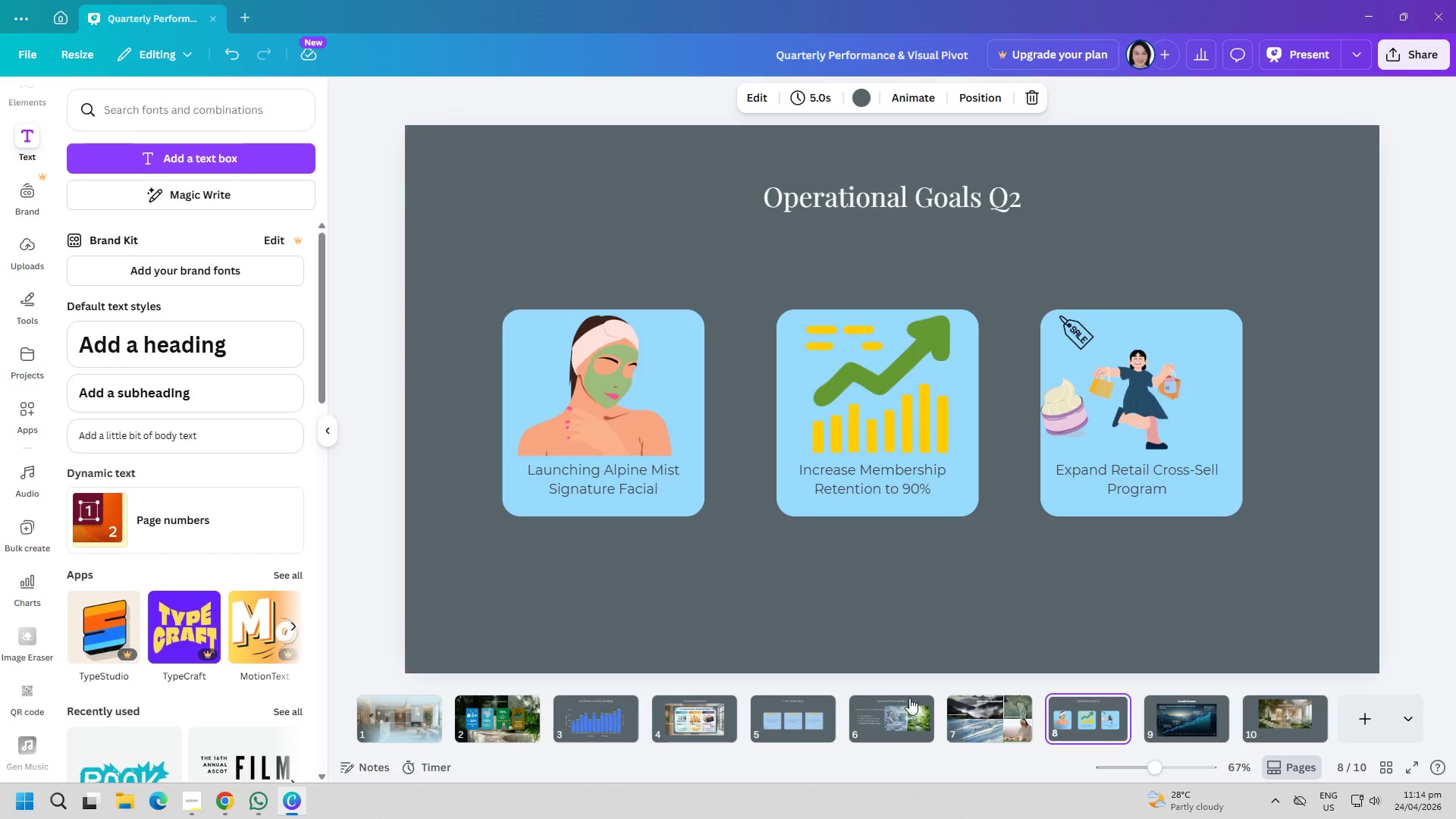 
left_click([1019, 737])
 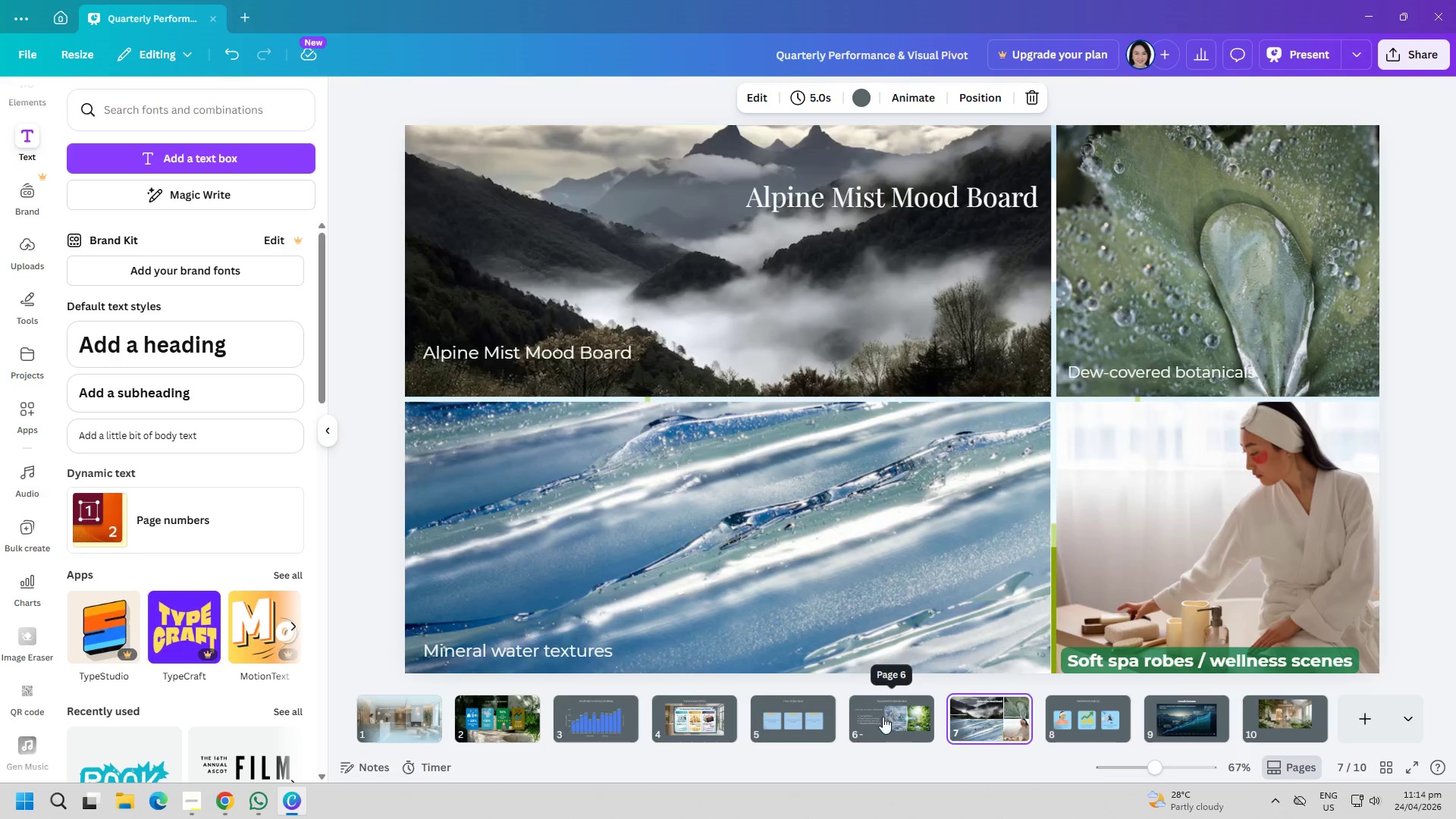 
left_click([883, 717])
 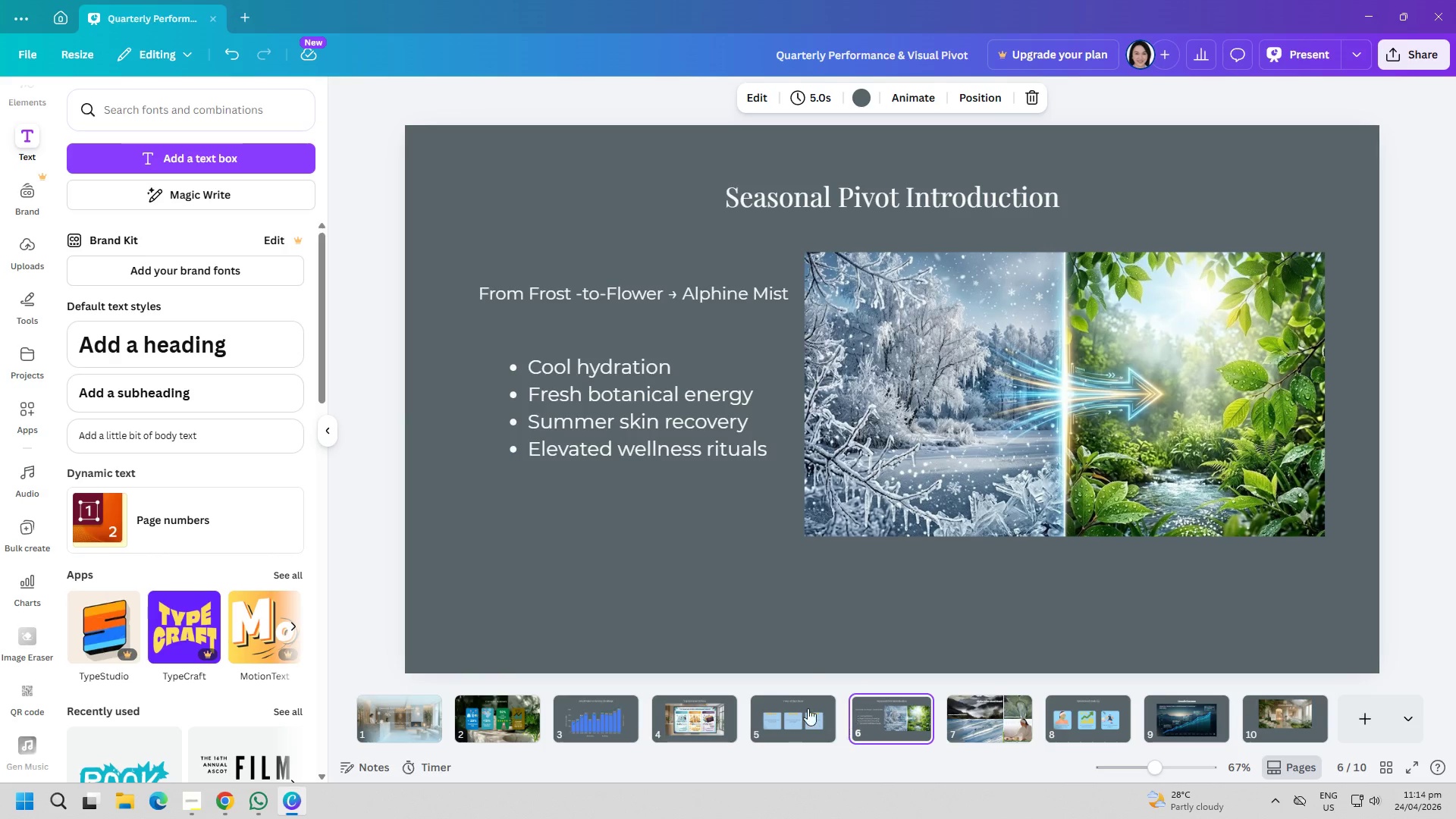 
left_click([806, 708])
 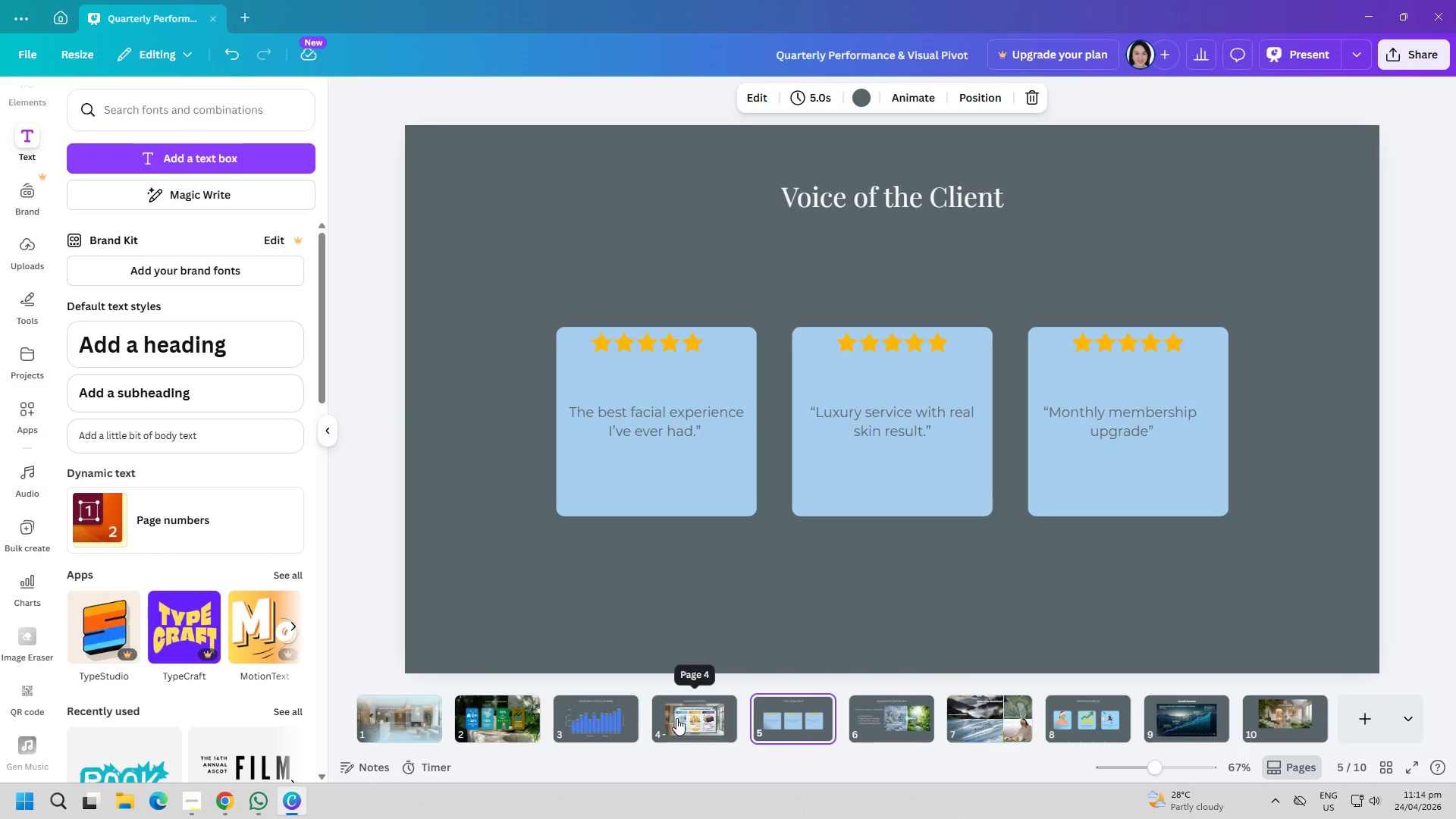 
left_click([676, 718])
 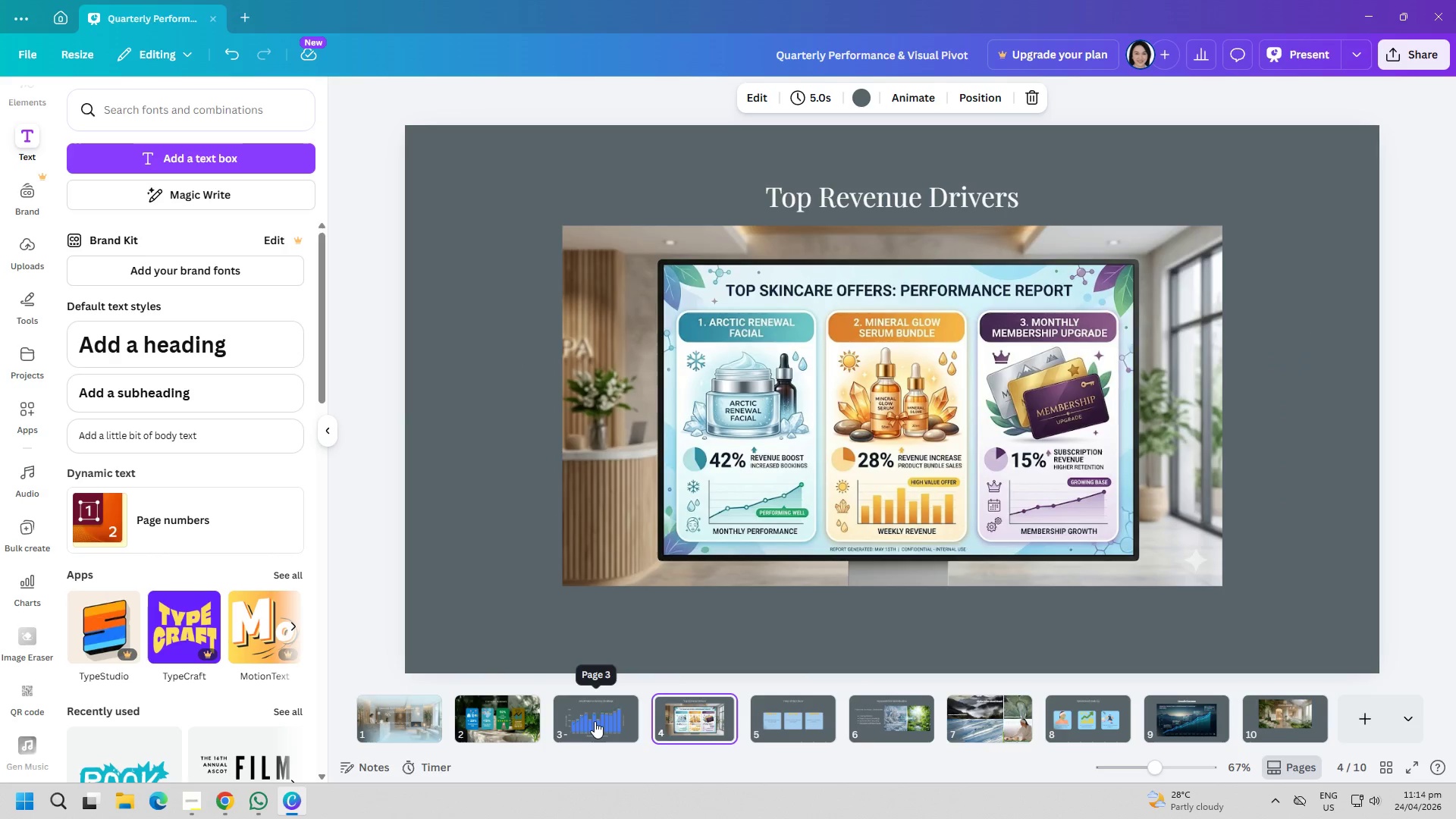 
left_click([595, 720])
 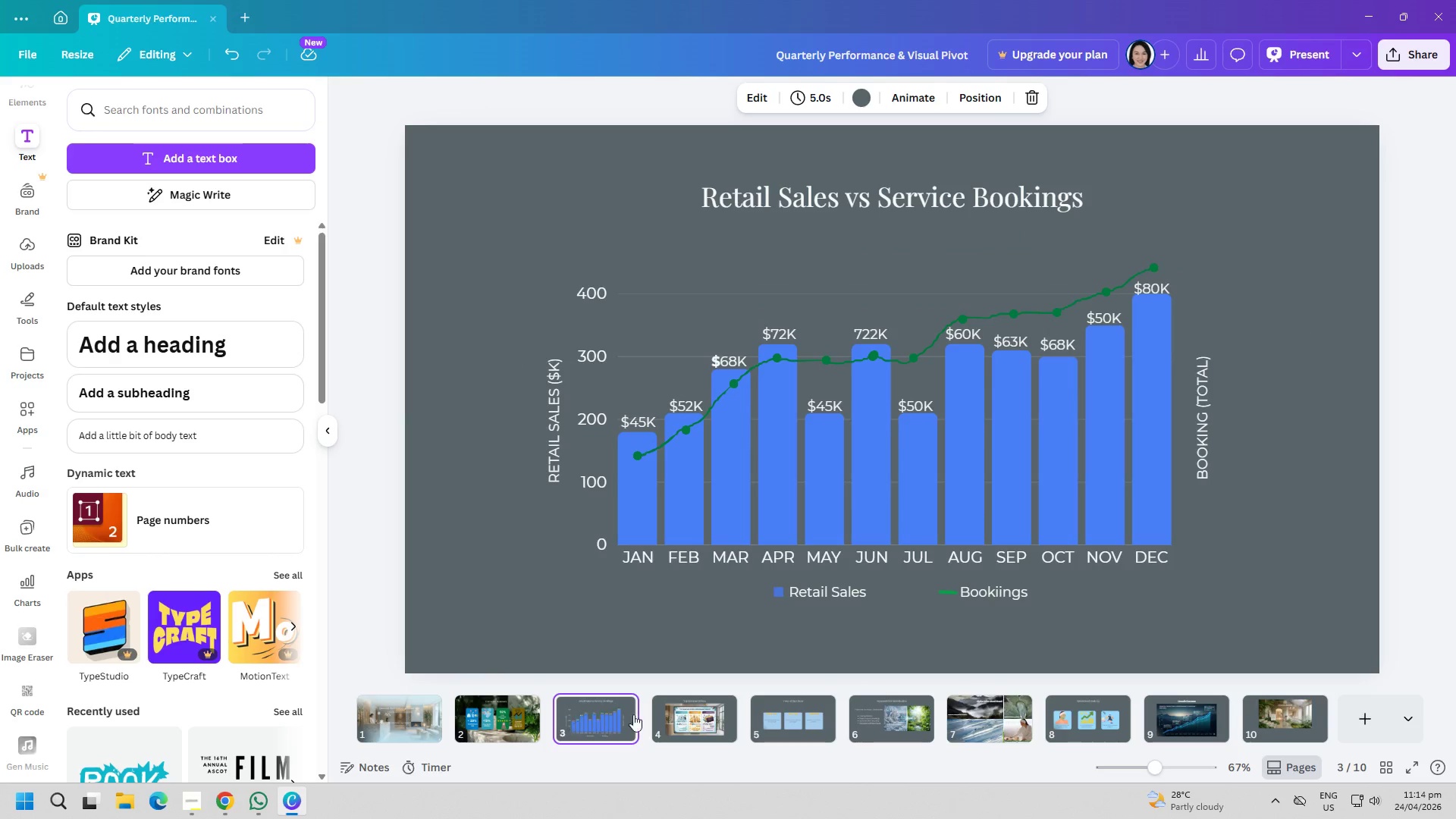 
double_click([581, 712])
 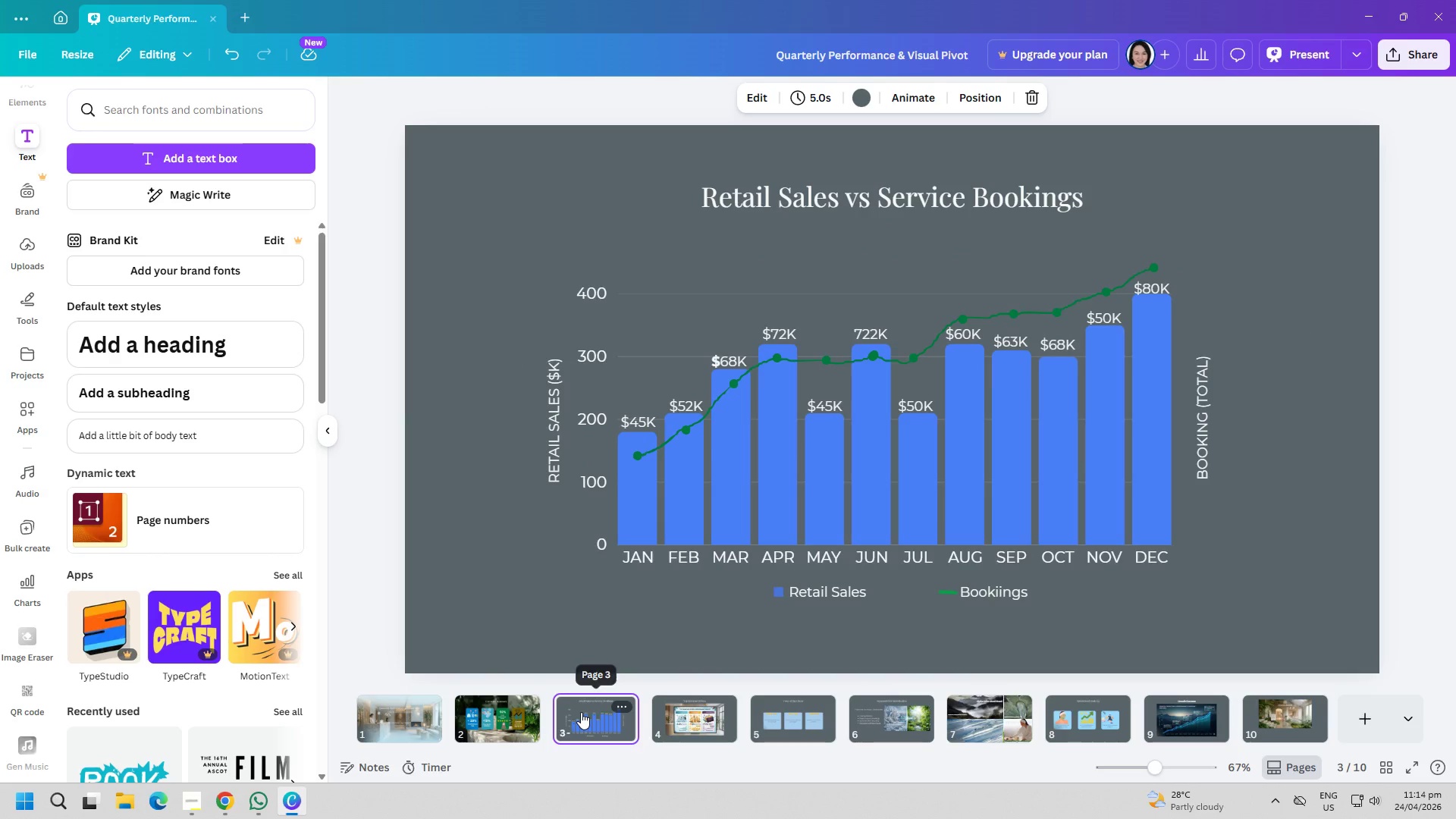 
left_click([521, 713])
 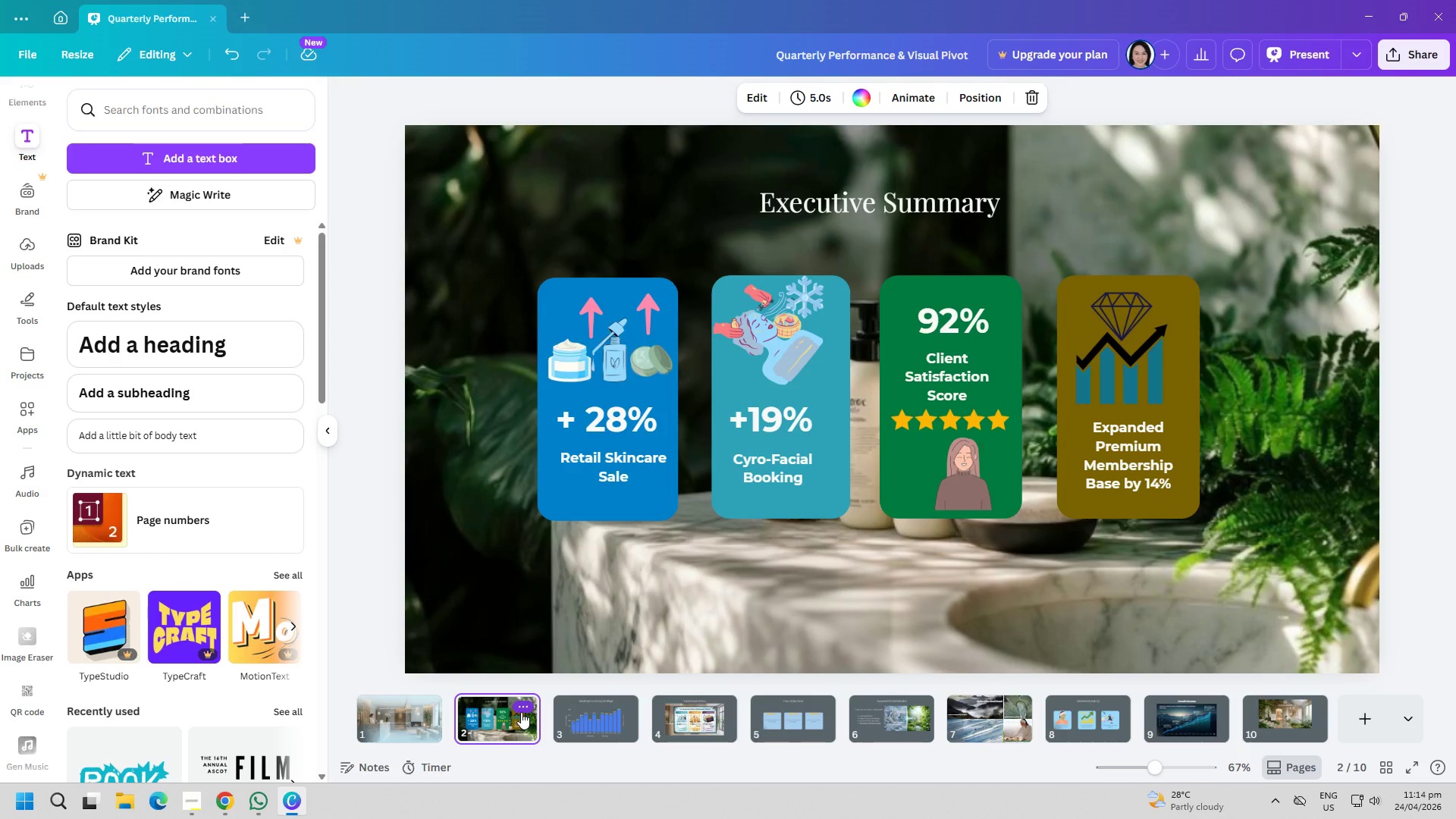 
scroll: coordinate [521, 712], scroll_direction: up, amount: 2.0
 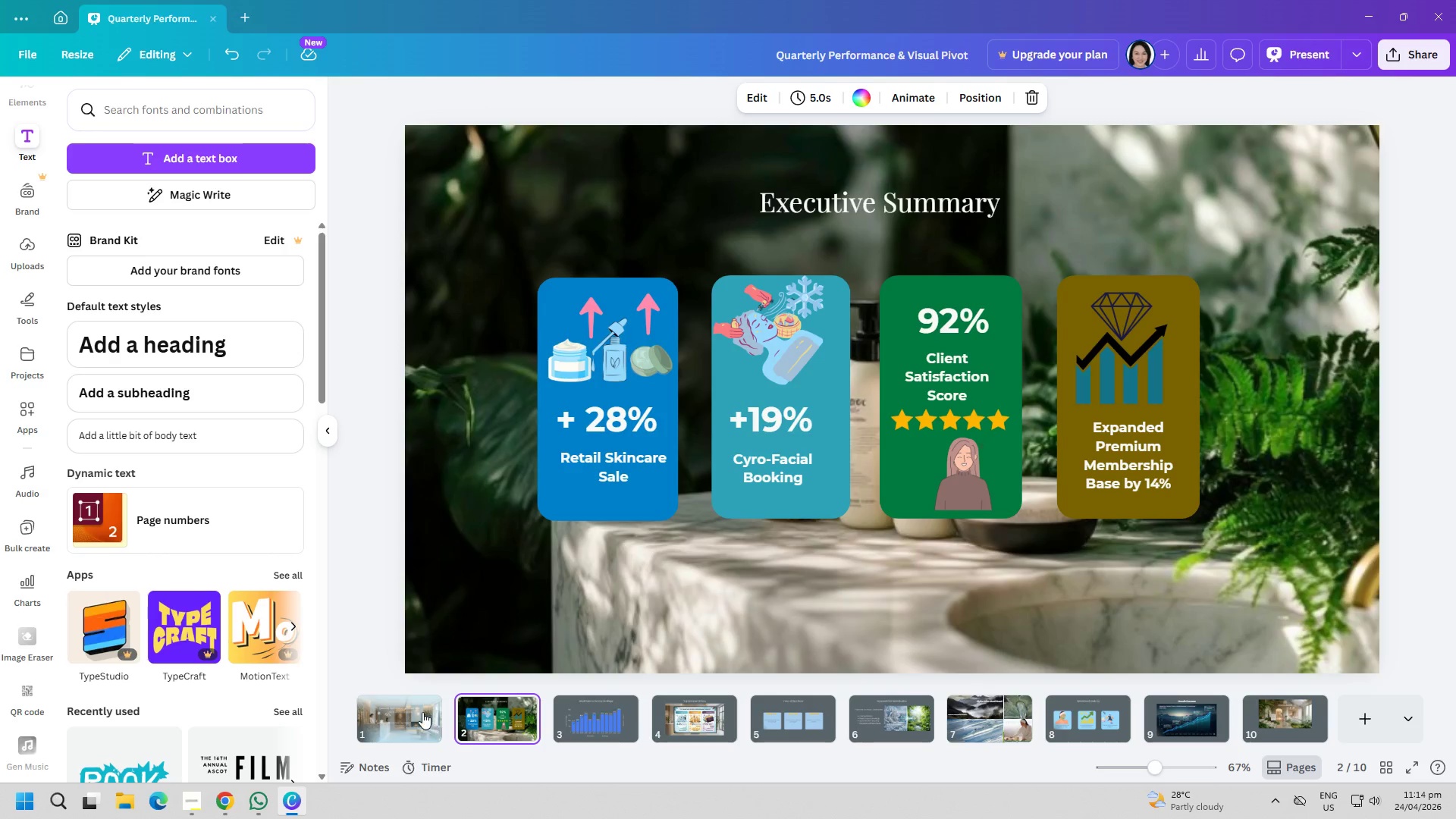 
left_click([417, 712])
 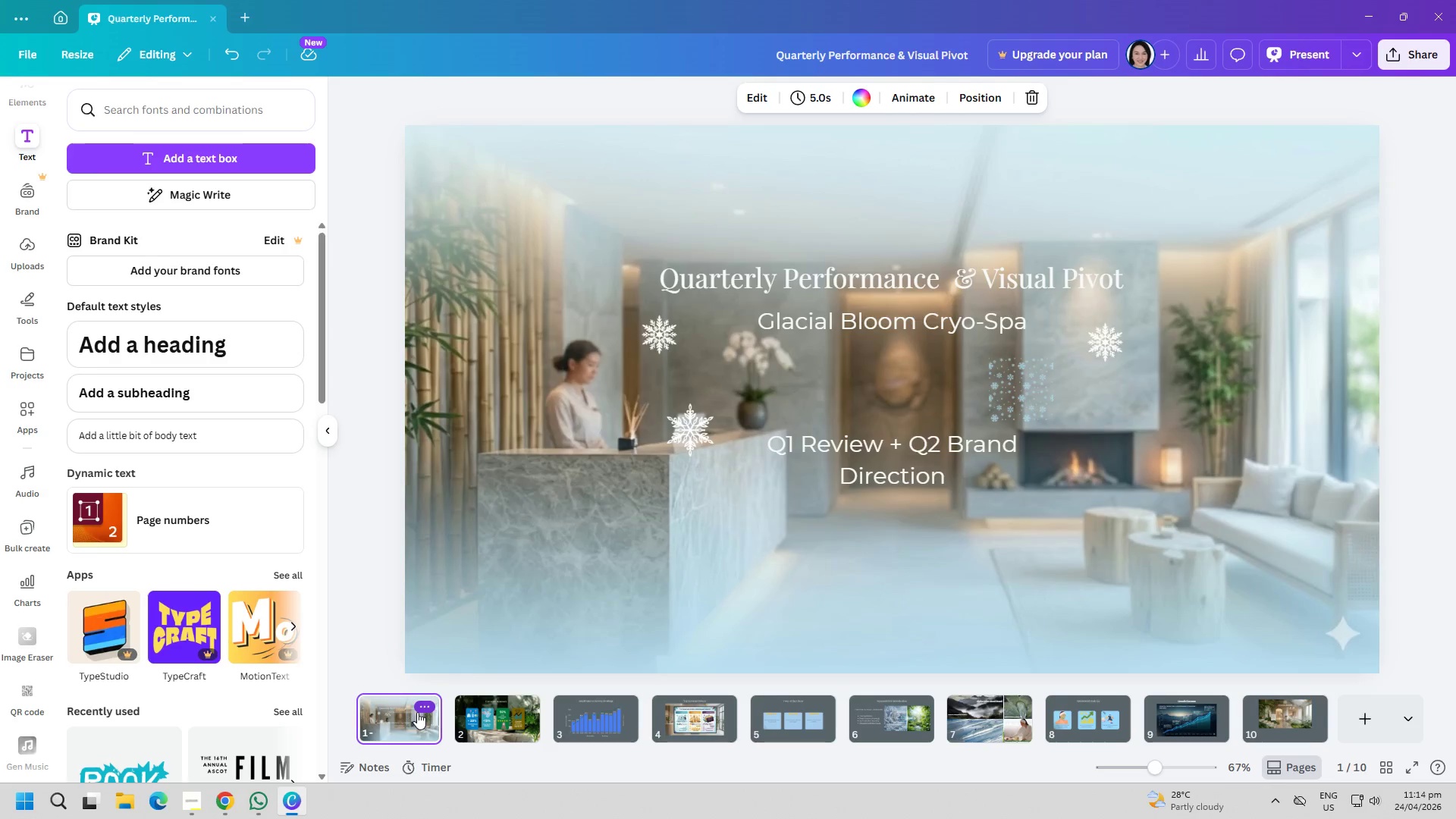 
key(Alt+AltLeft)
 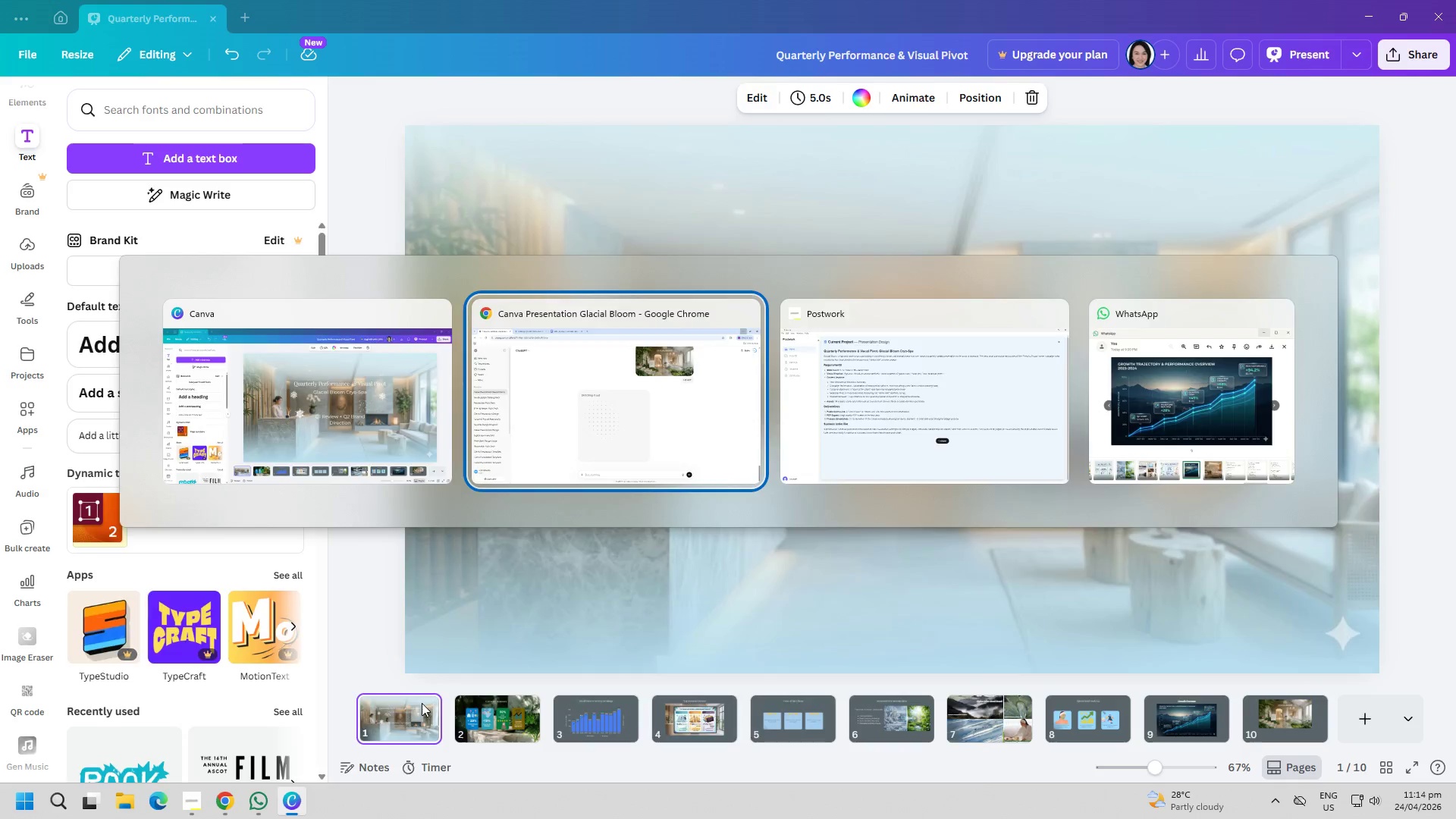 
key(Alt+Tab)
 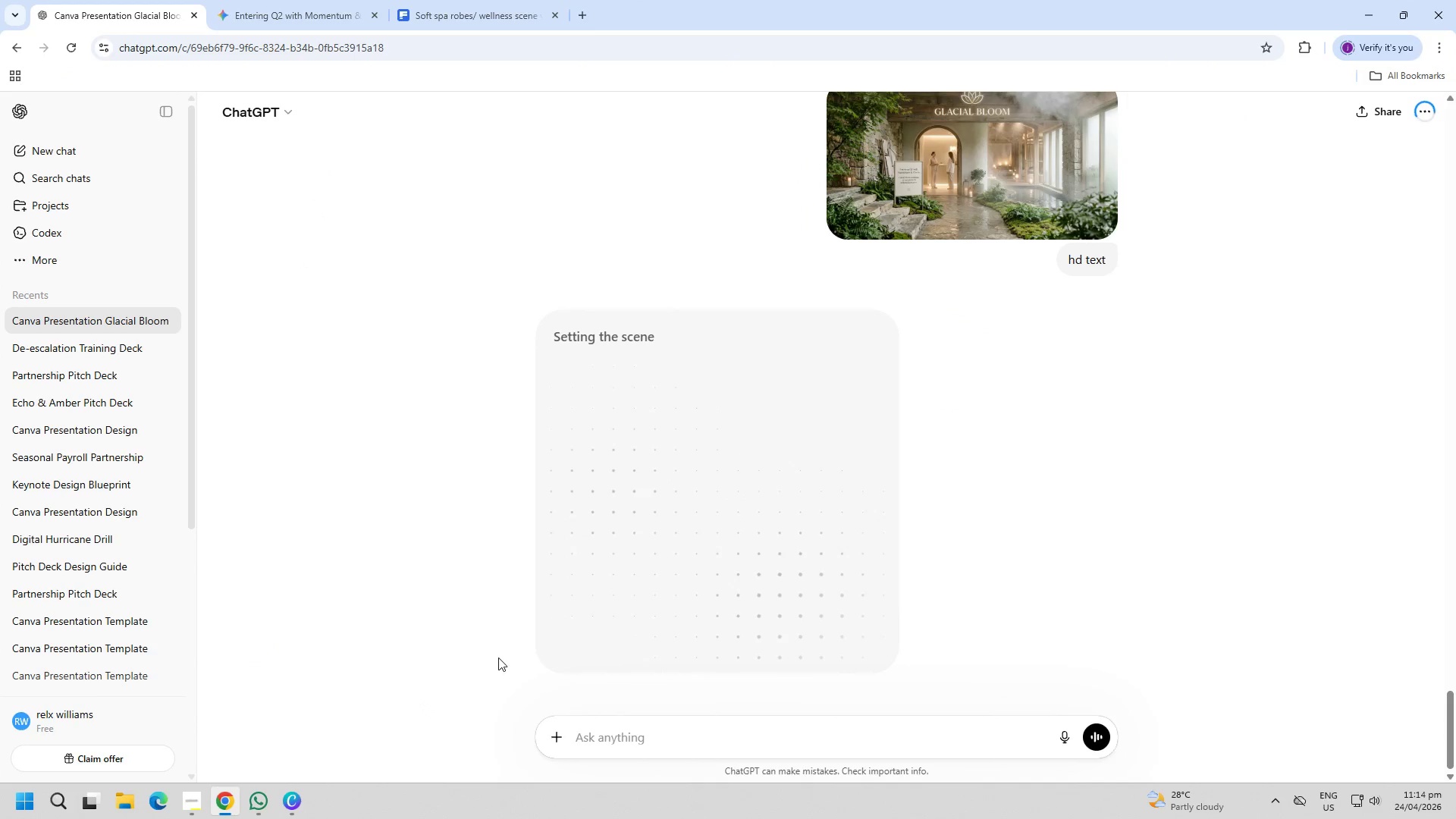 
key(Alt+AltLeft)
 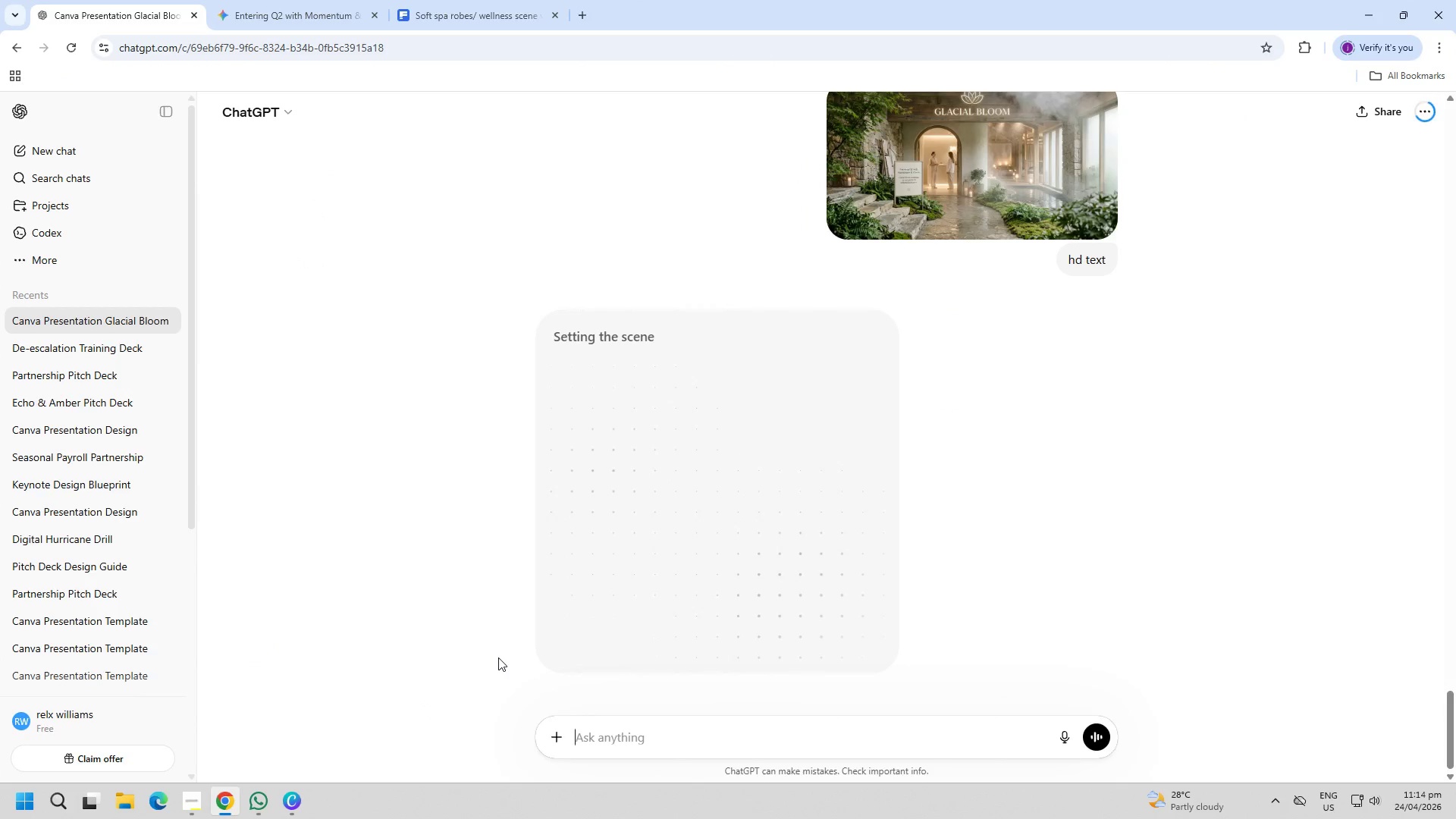 
key(Alt+Tab)
 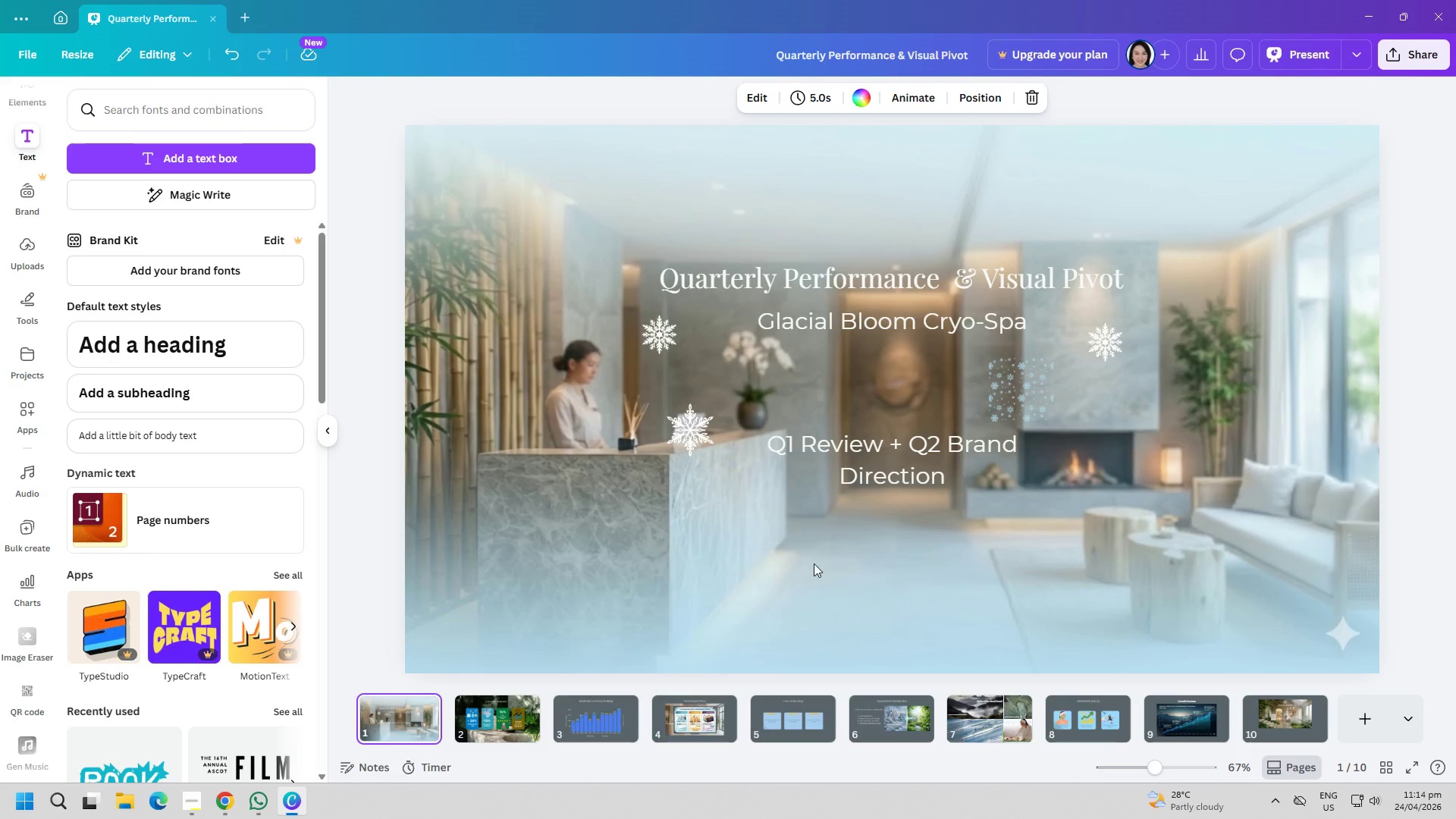 
scroll: coordinate [831, 589], scroll_direction: down, amount: 9.0
 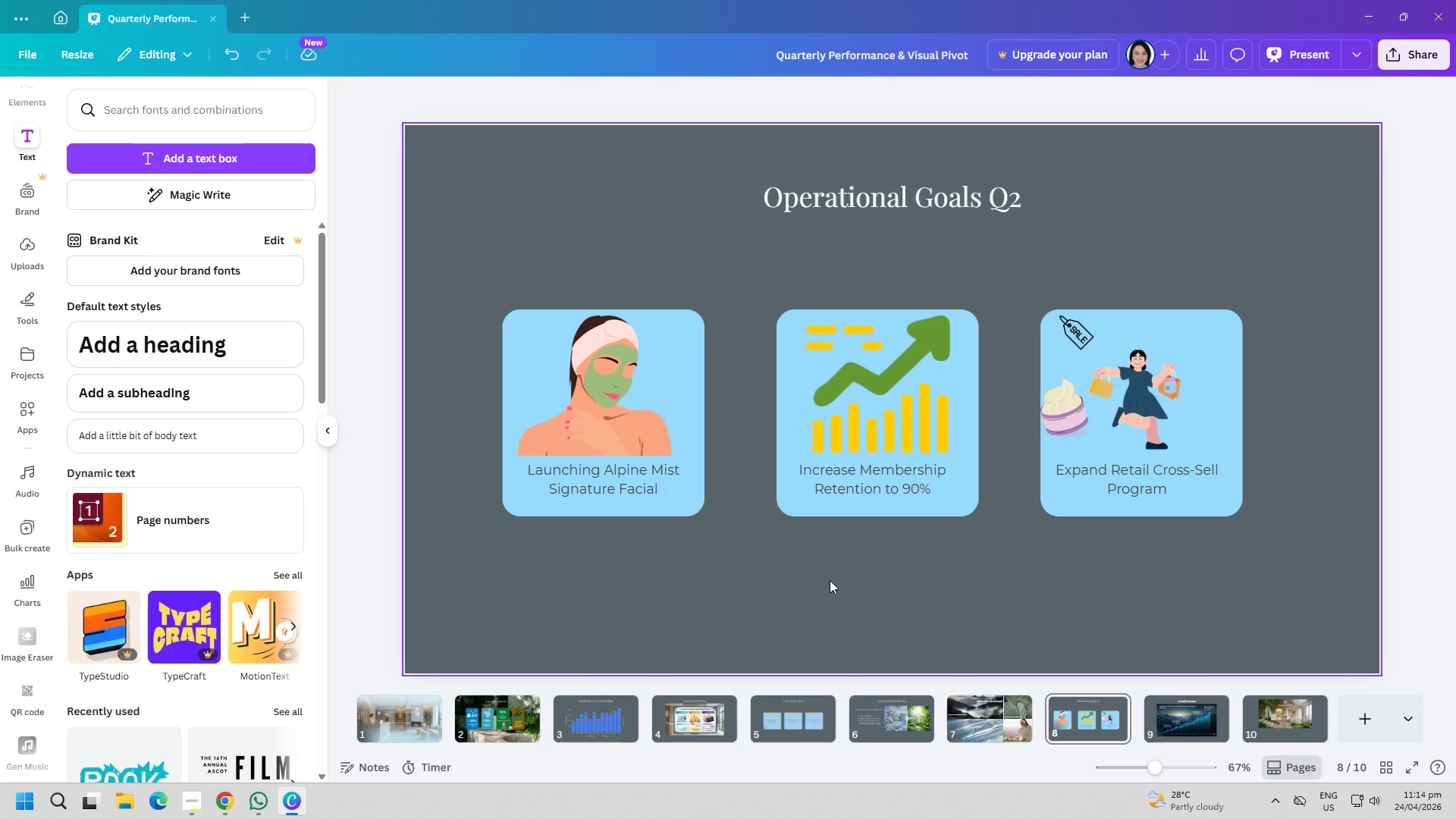 
wait(13.55)
 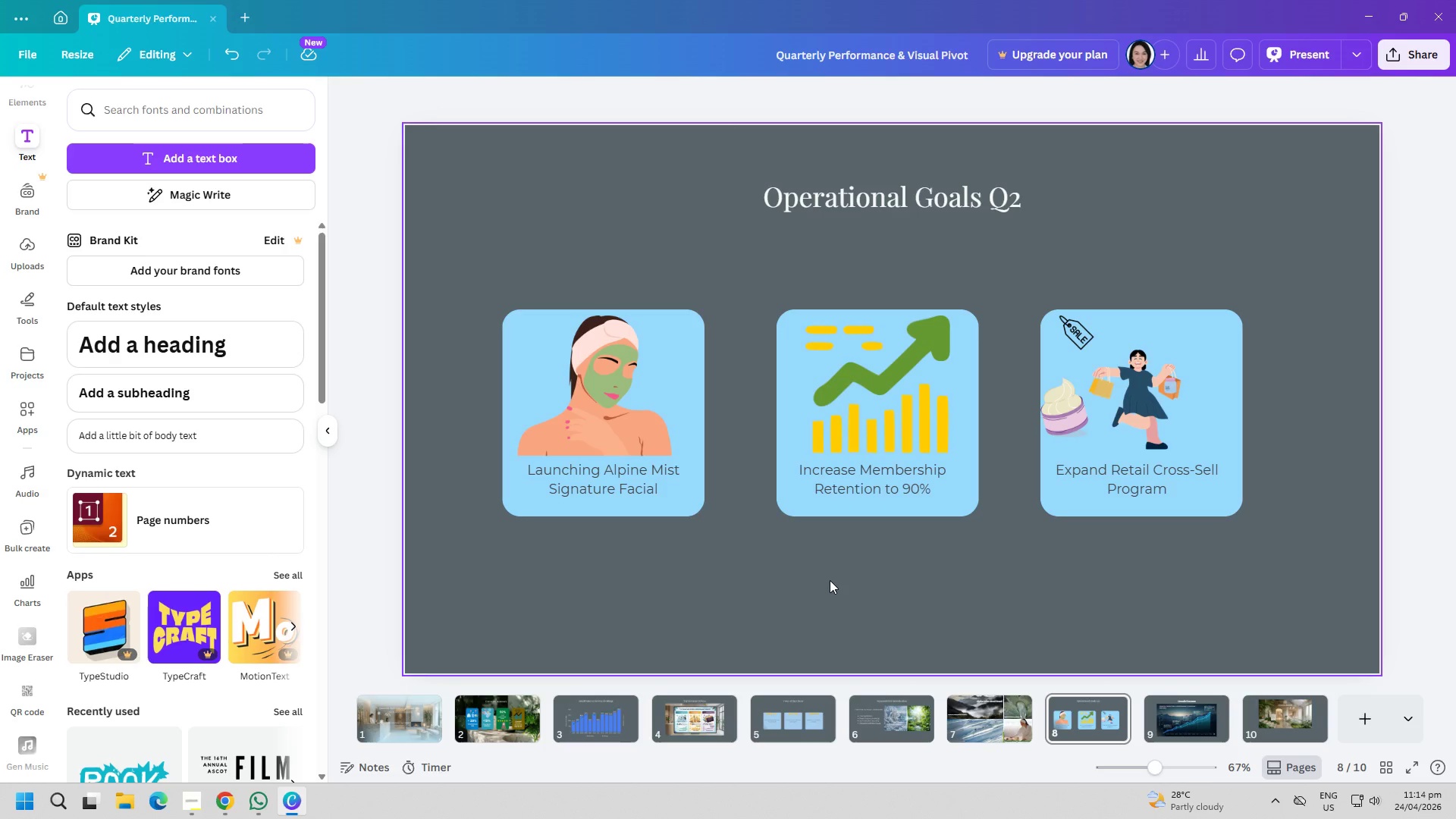 
key(Alt+AltLeft)
 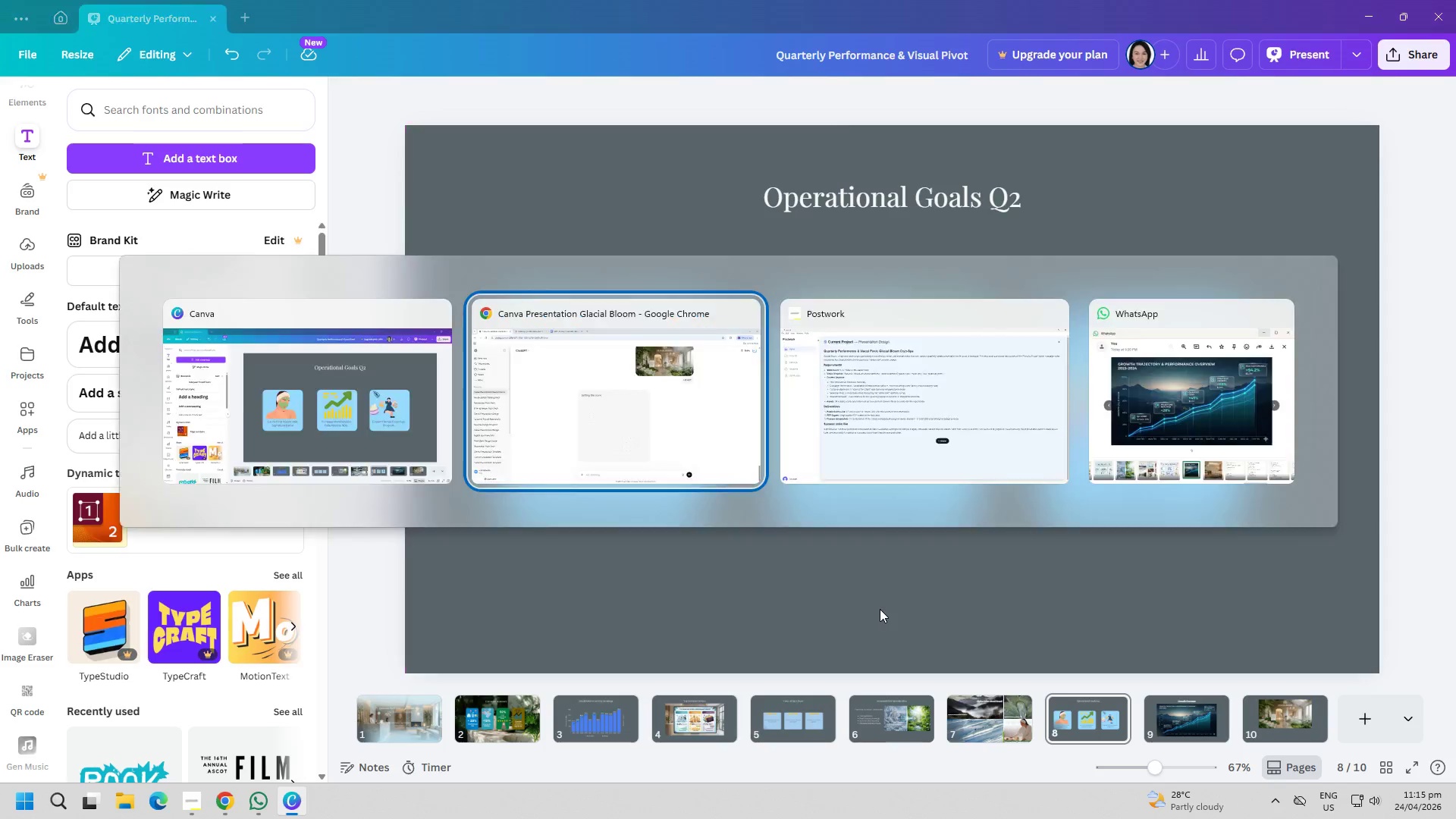 
key(Alt+Tab)
 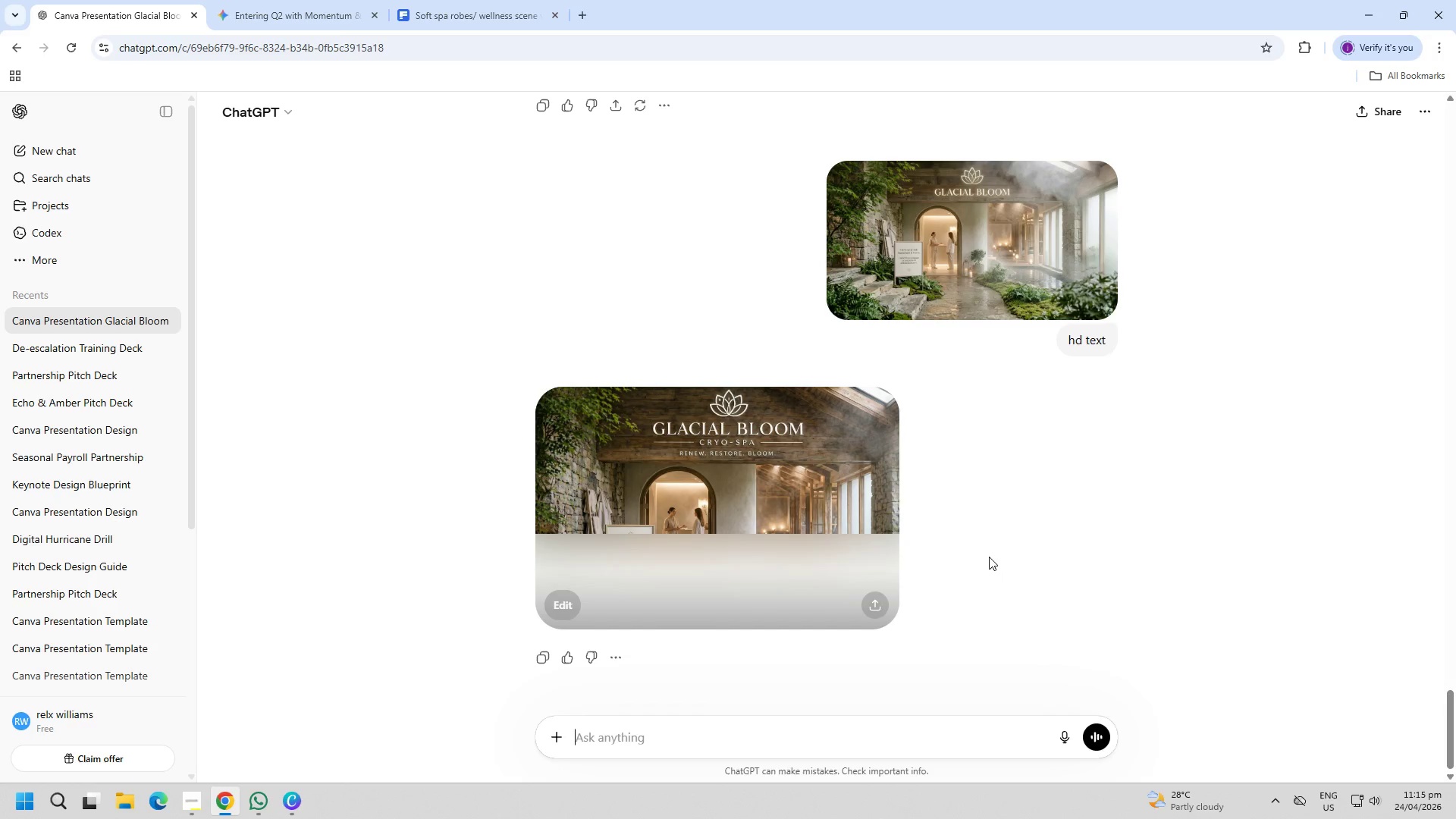 
right_click([673, 487])
 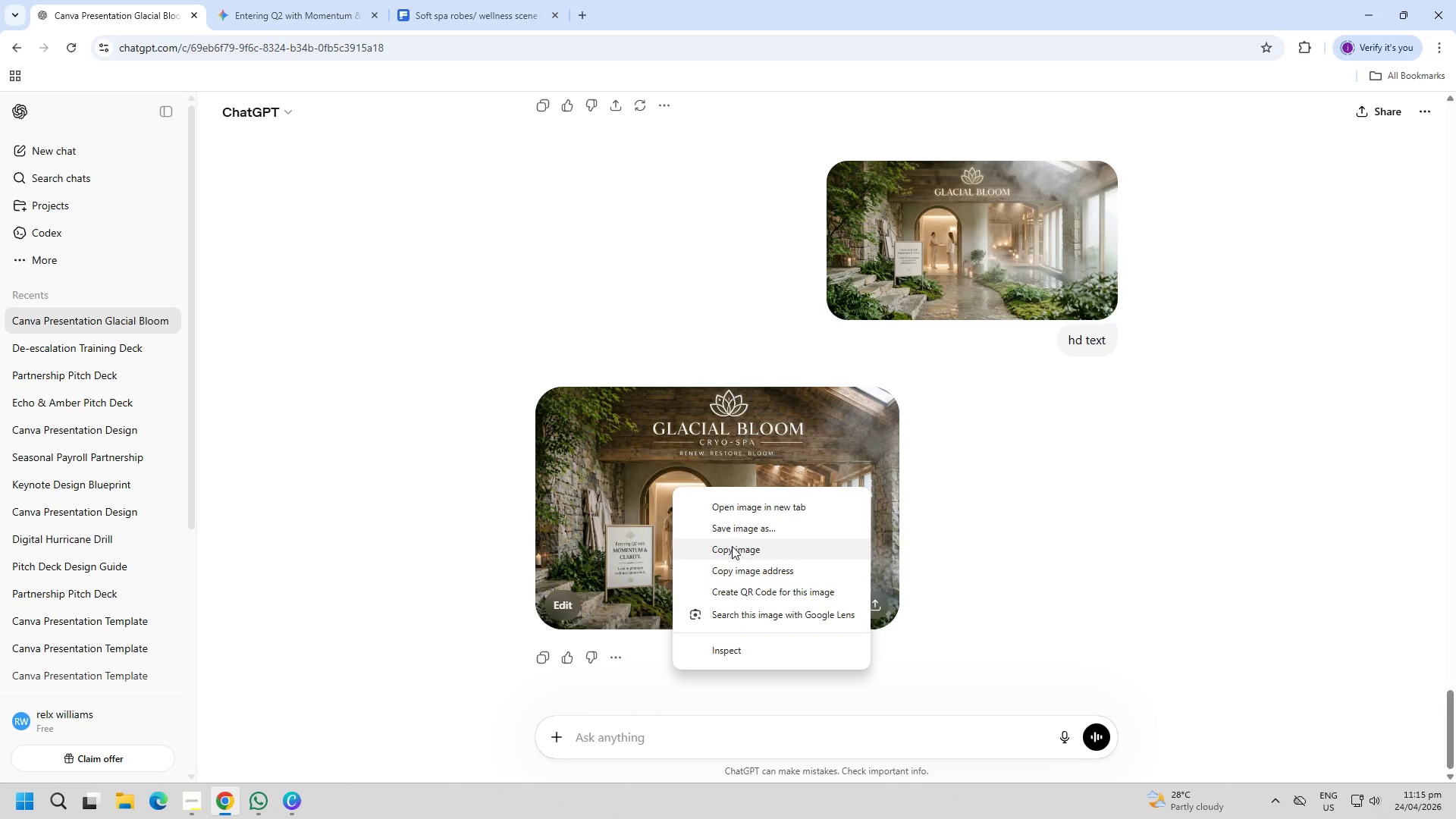 
left_click([734, 549])
 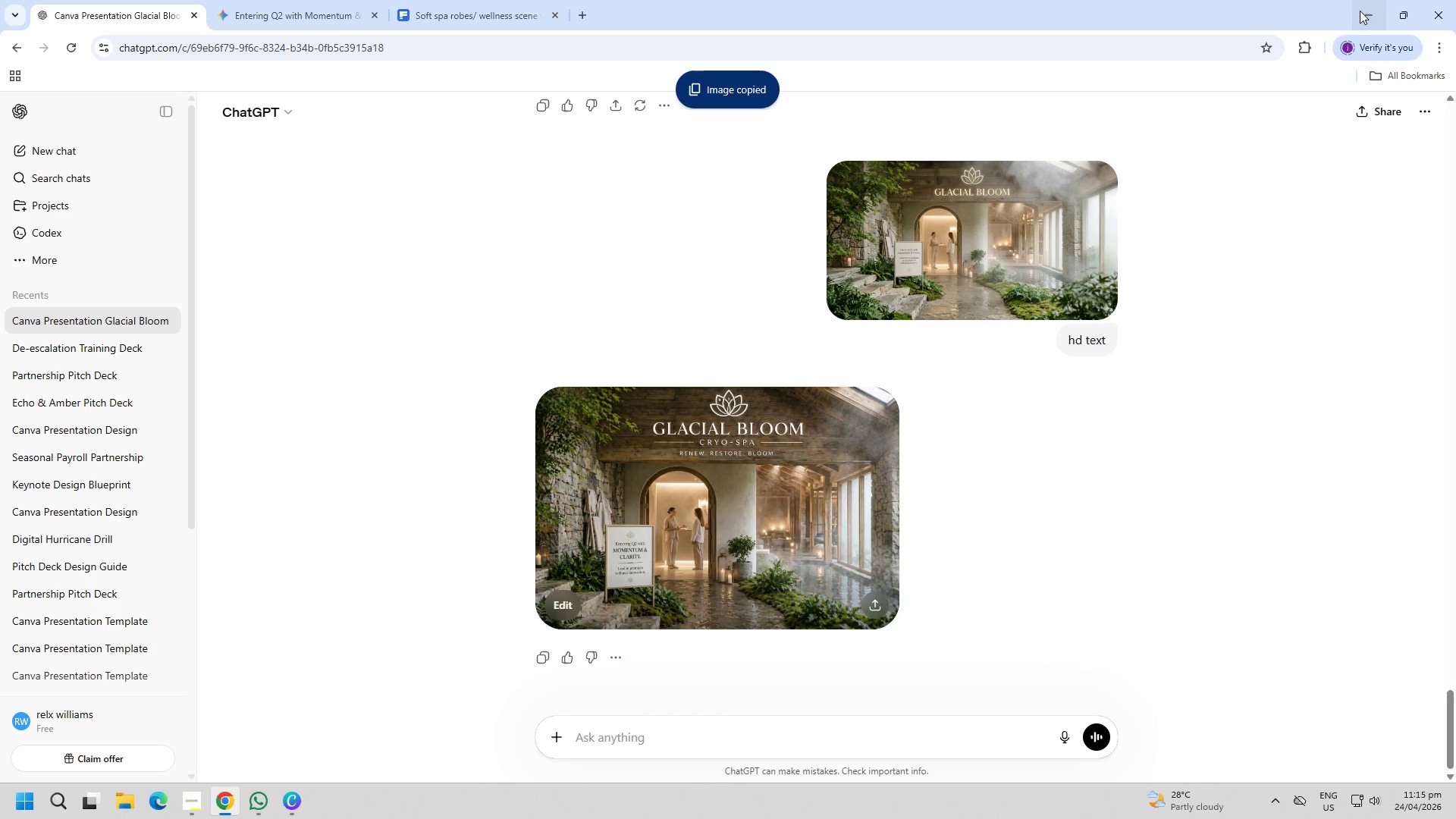 
left_click([1360, 11])
 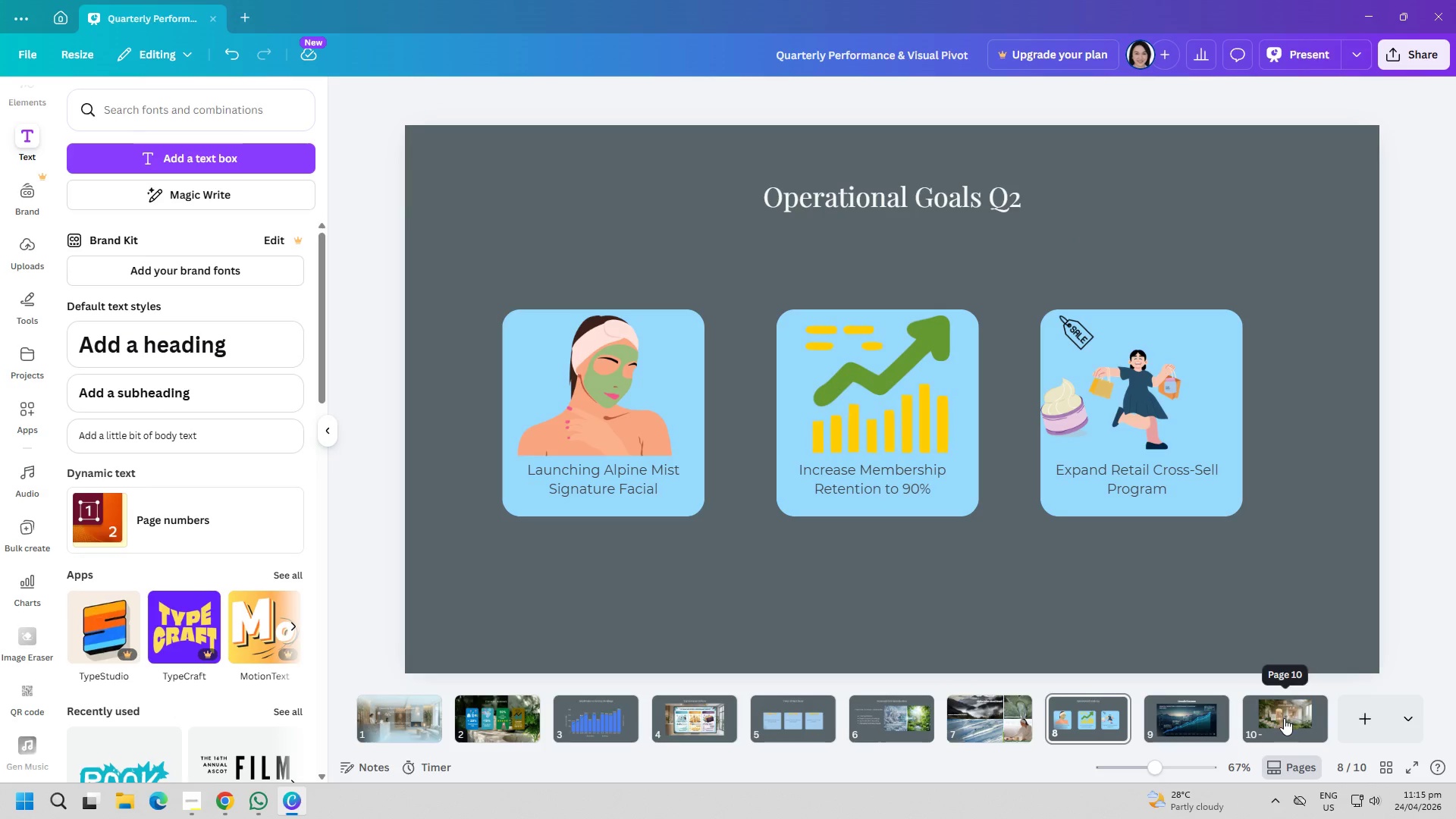 
double_click([884, 449])
 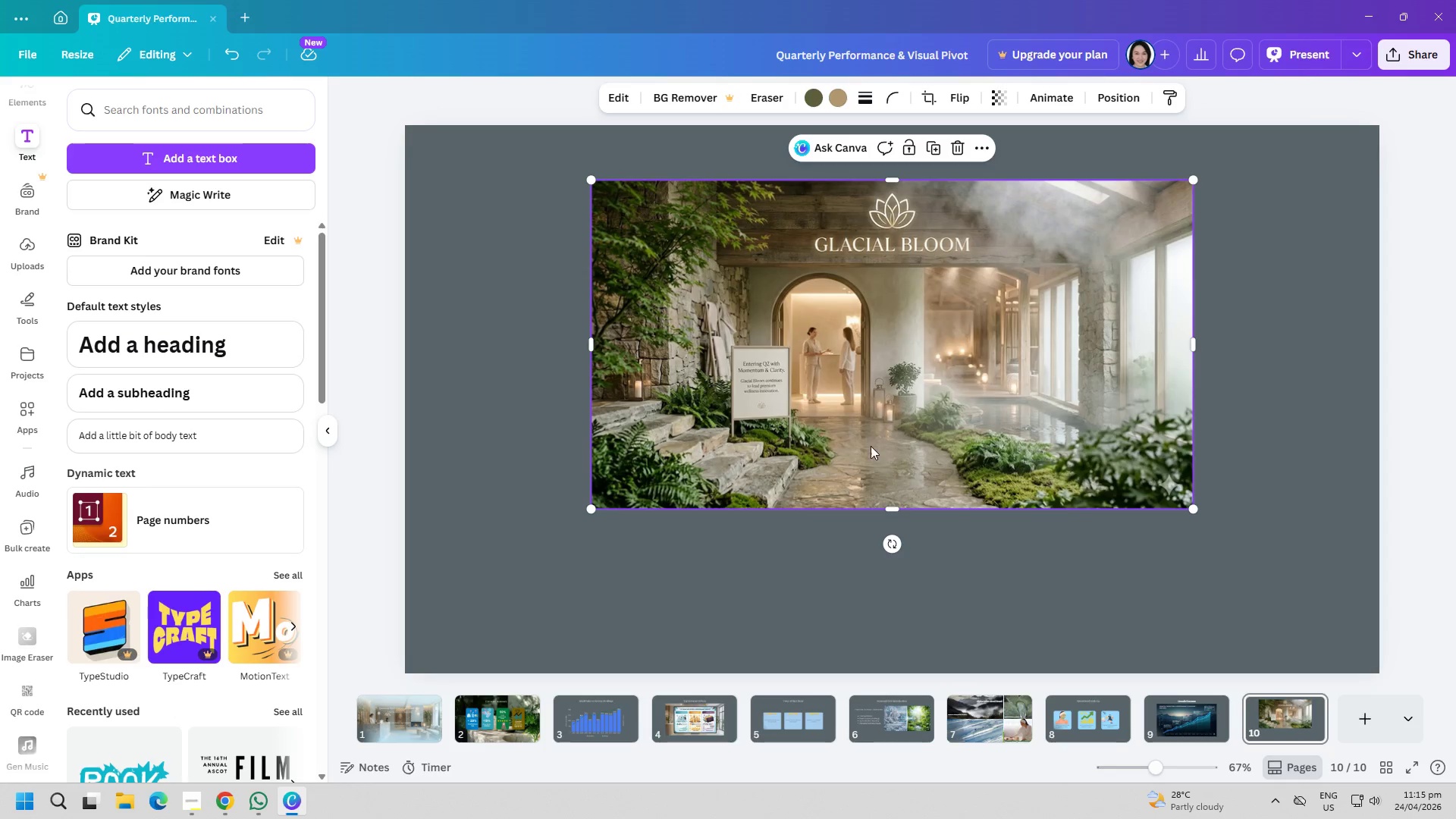 
key(Delete)
 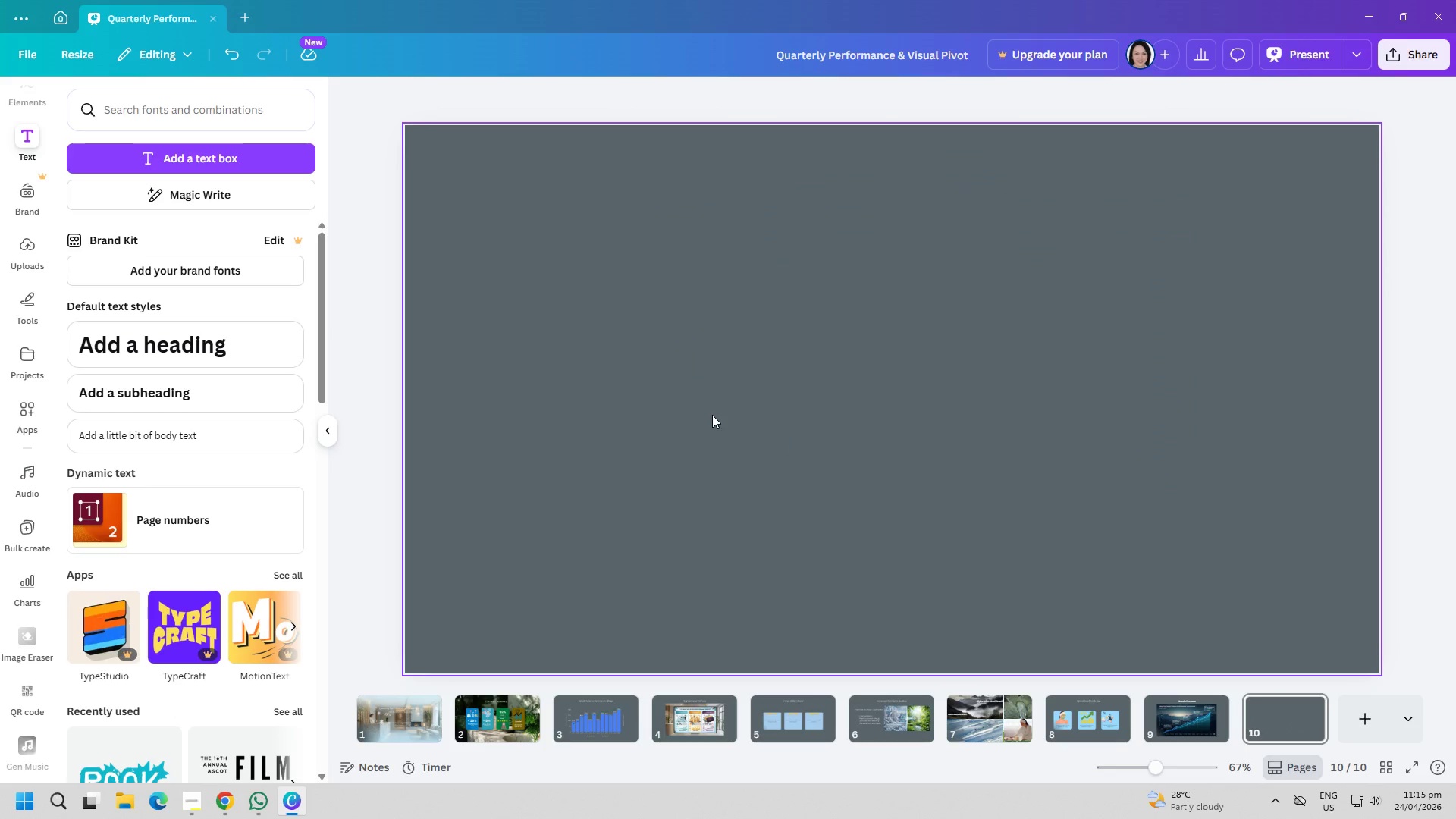 
left_click([712, 415])
 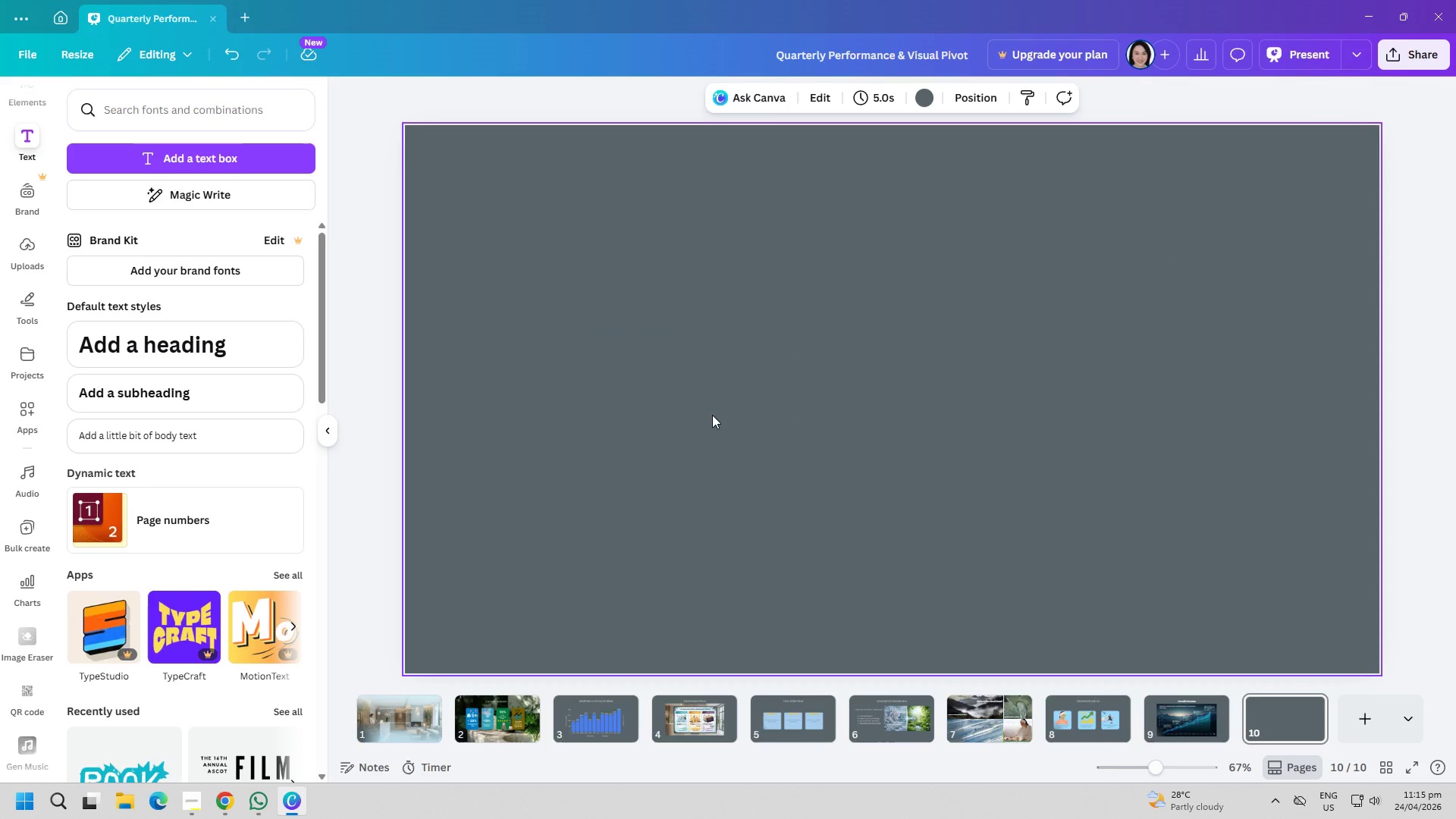 
key(Control+ControlLeft)
 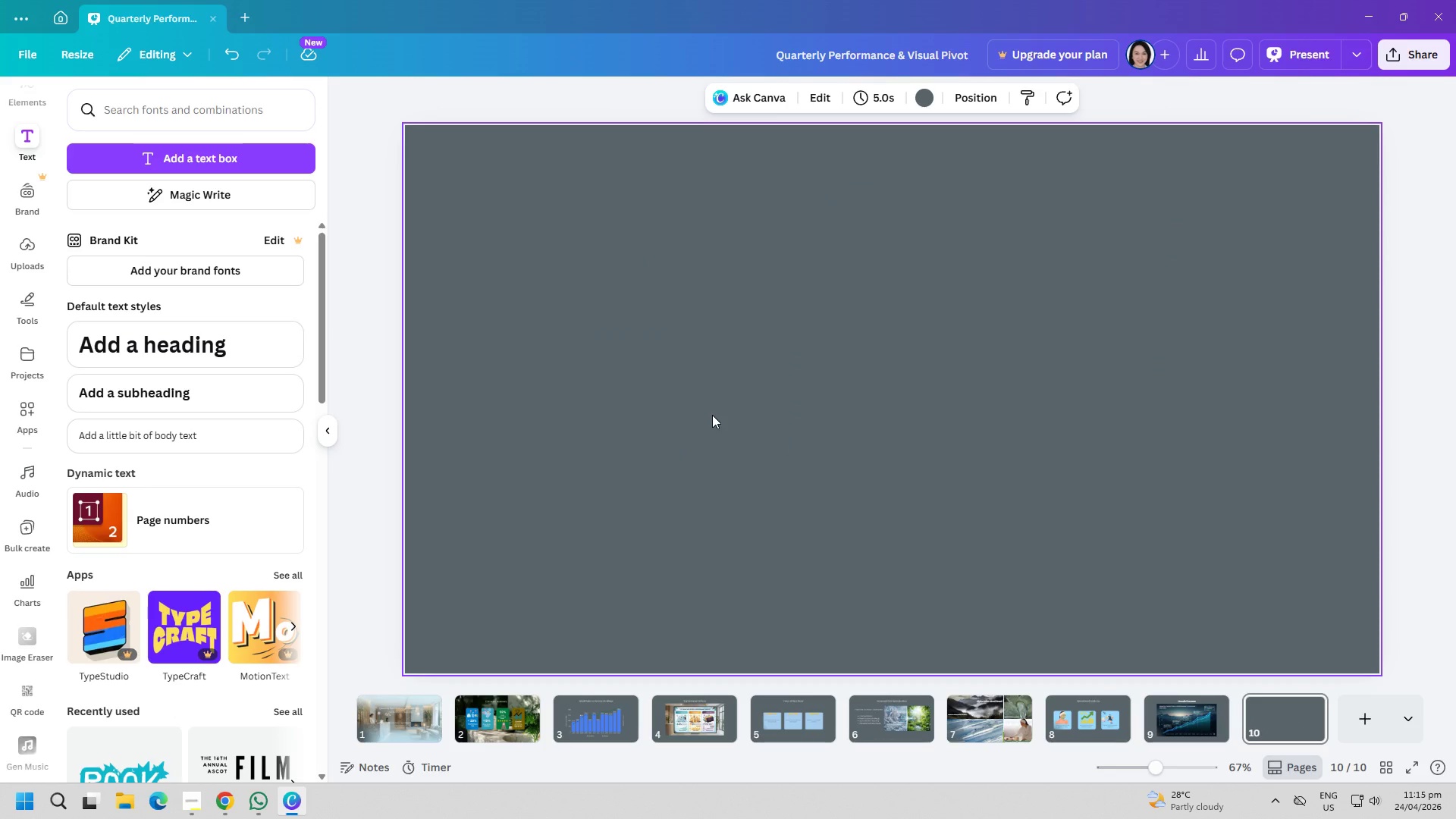 
key(Control+V)
 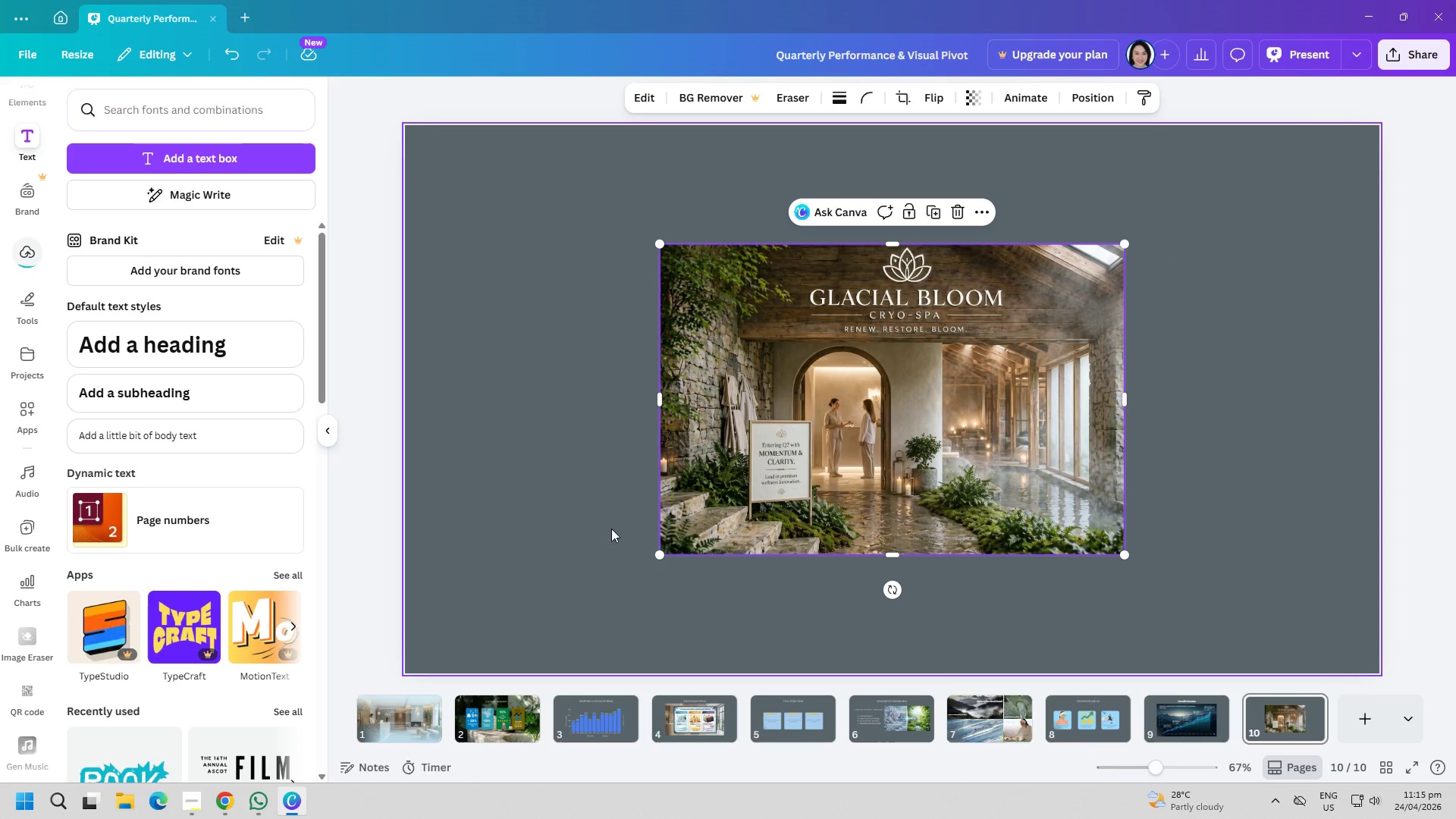 
left_click([570, 529])
 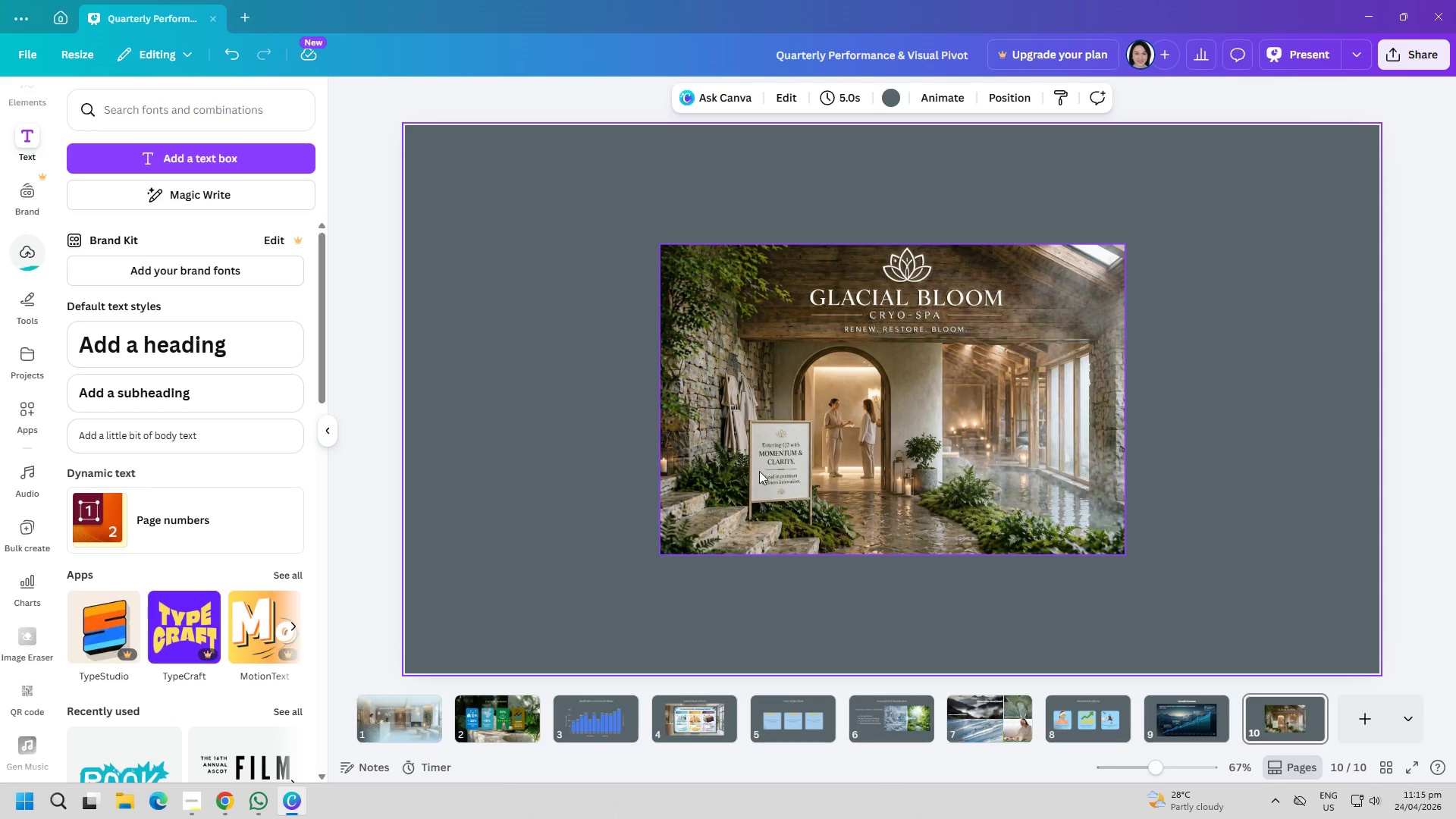 
right_click([759, 471])
 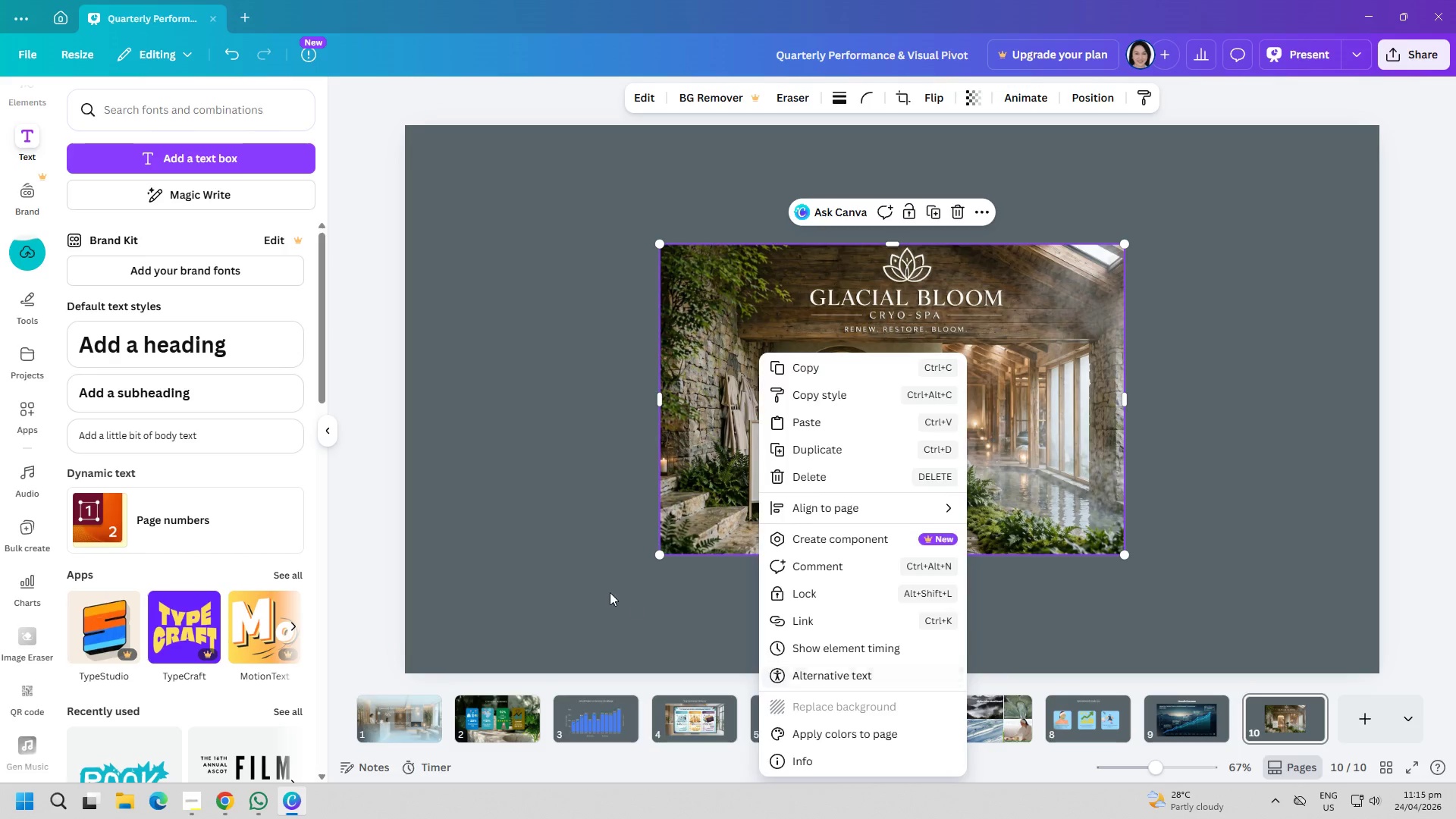 
double_click([538, 558])
 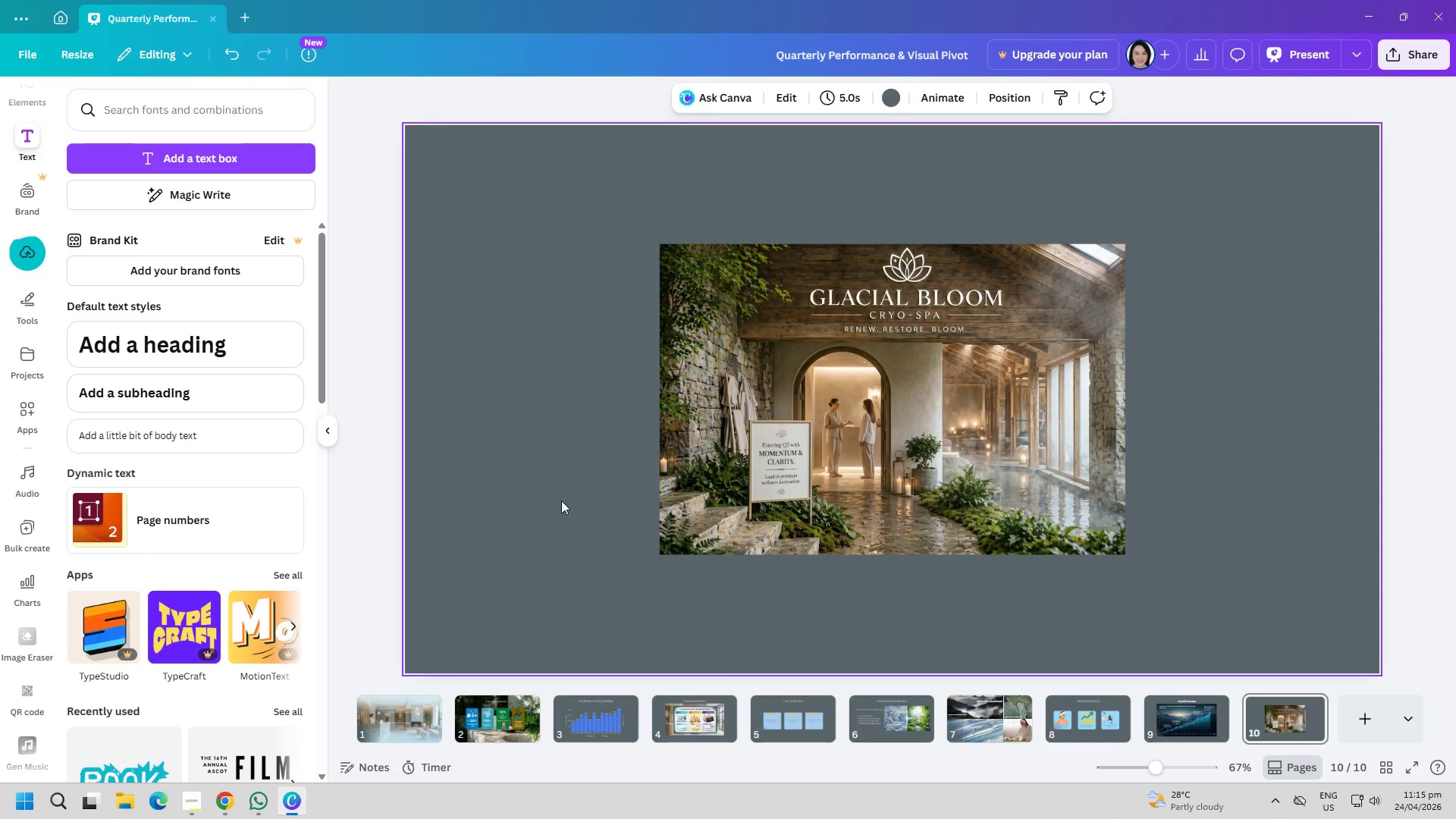 
left_click([563, 491])
 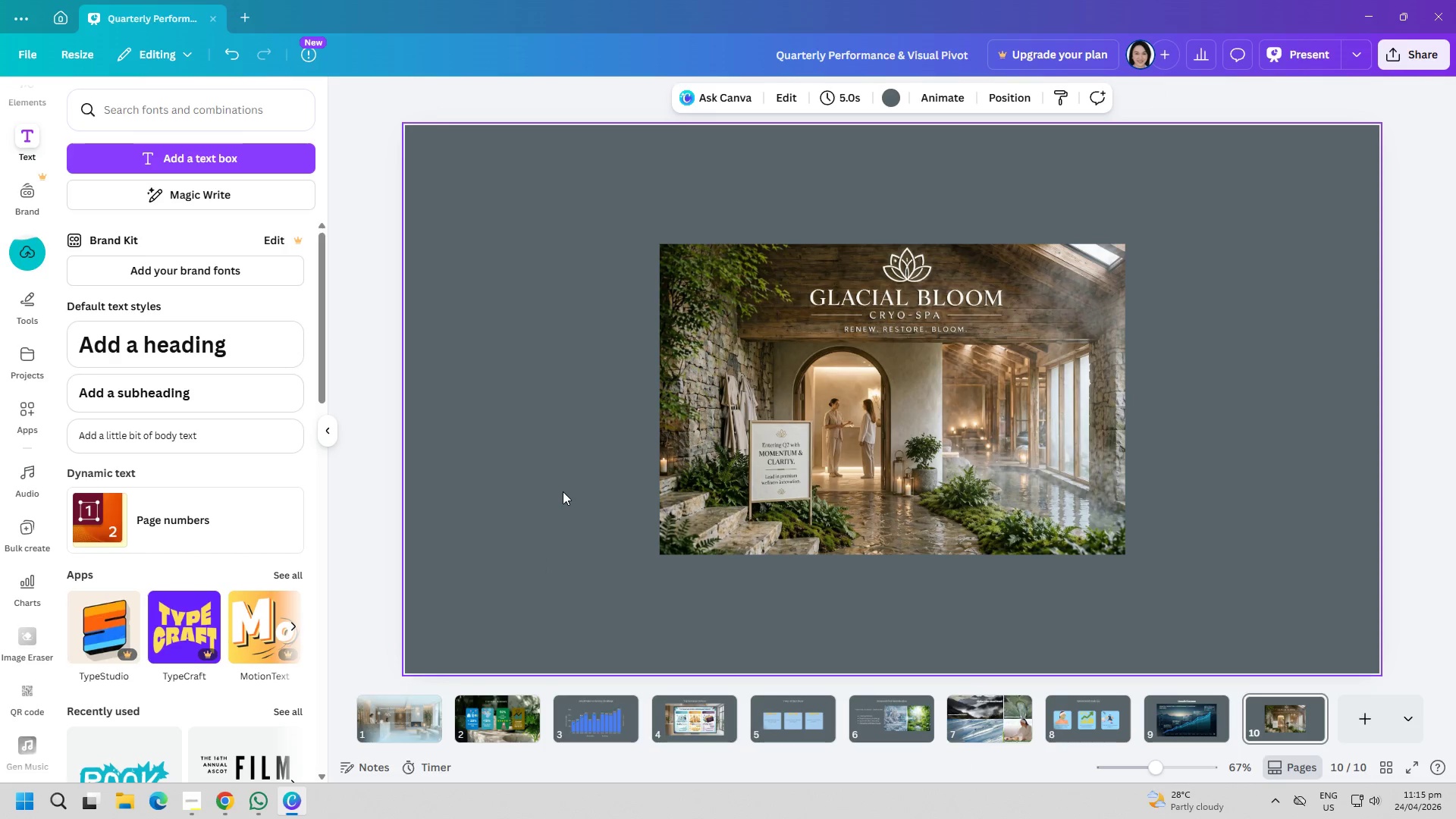 
left_click([563, 491])
 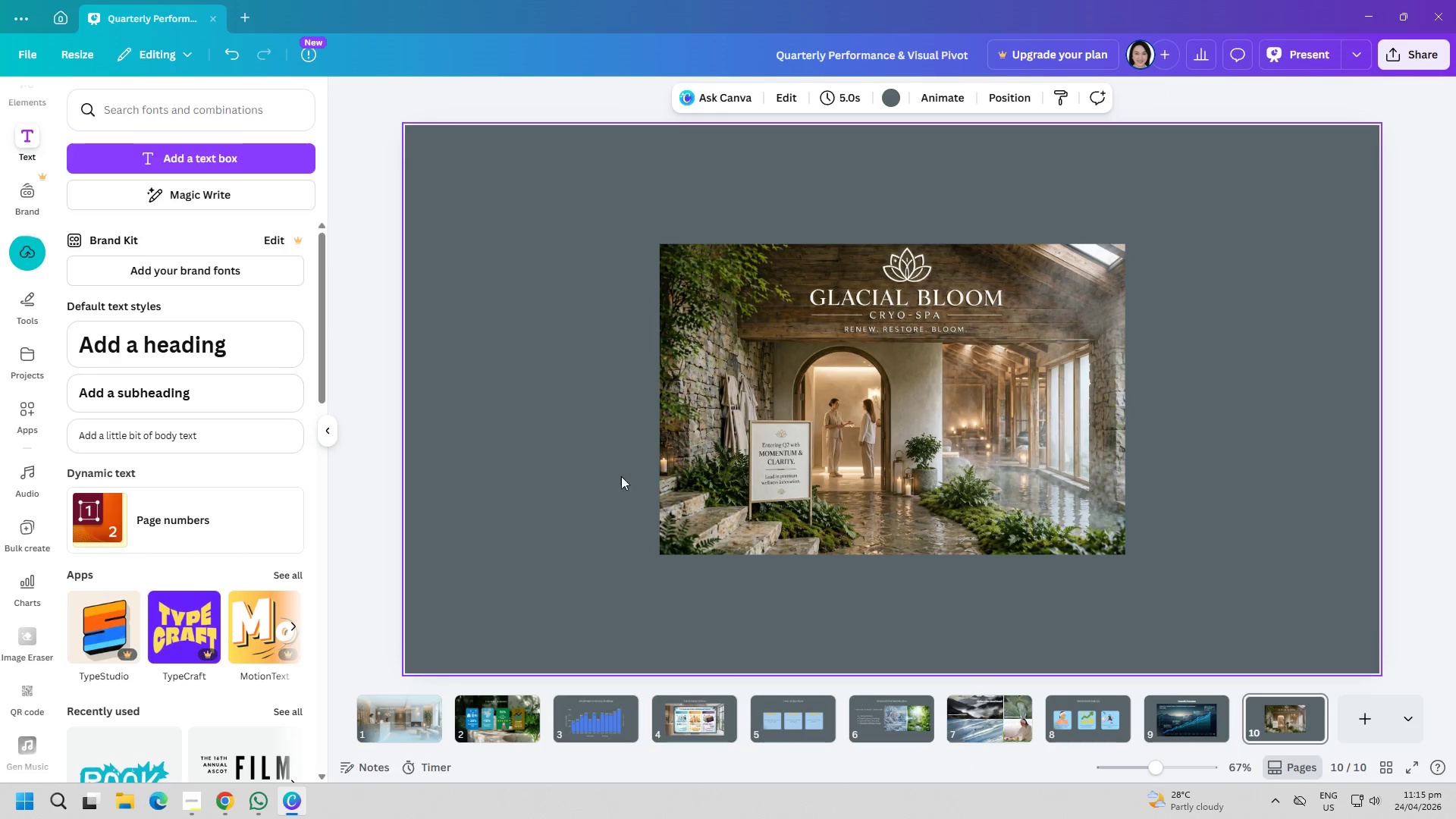 
right_click([792, 456])
 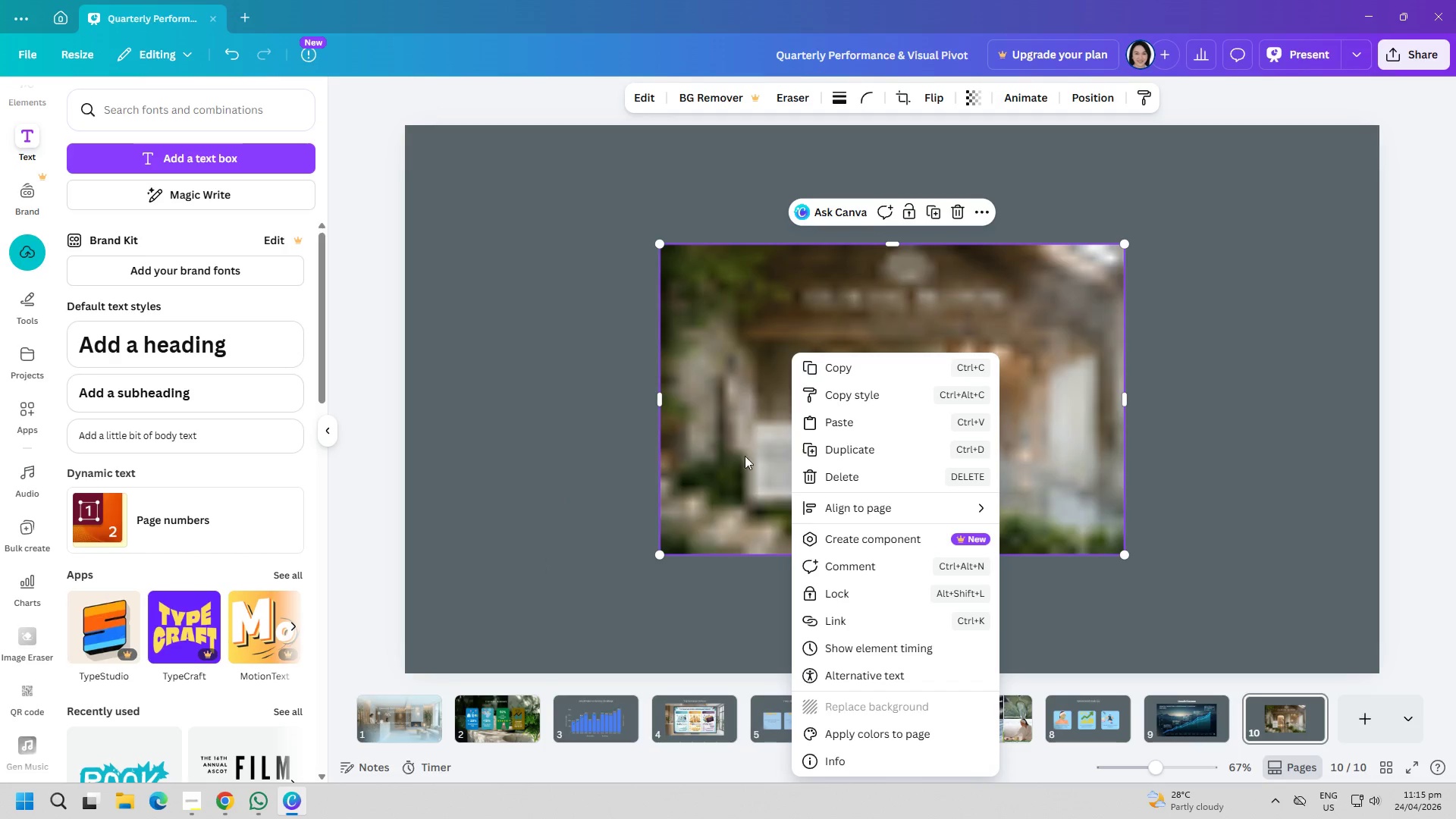 
left_click([582, 447])
 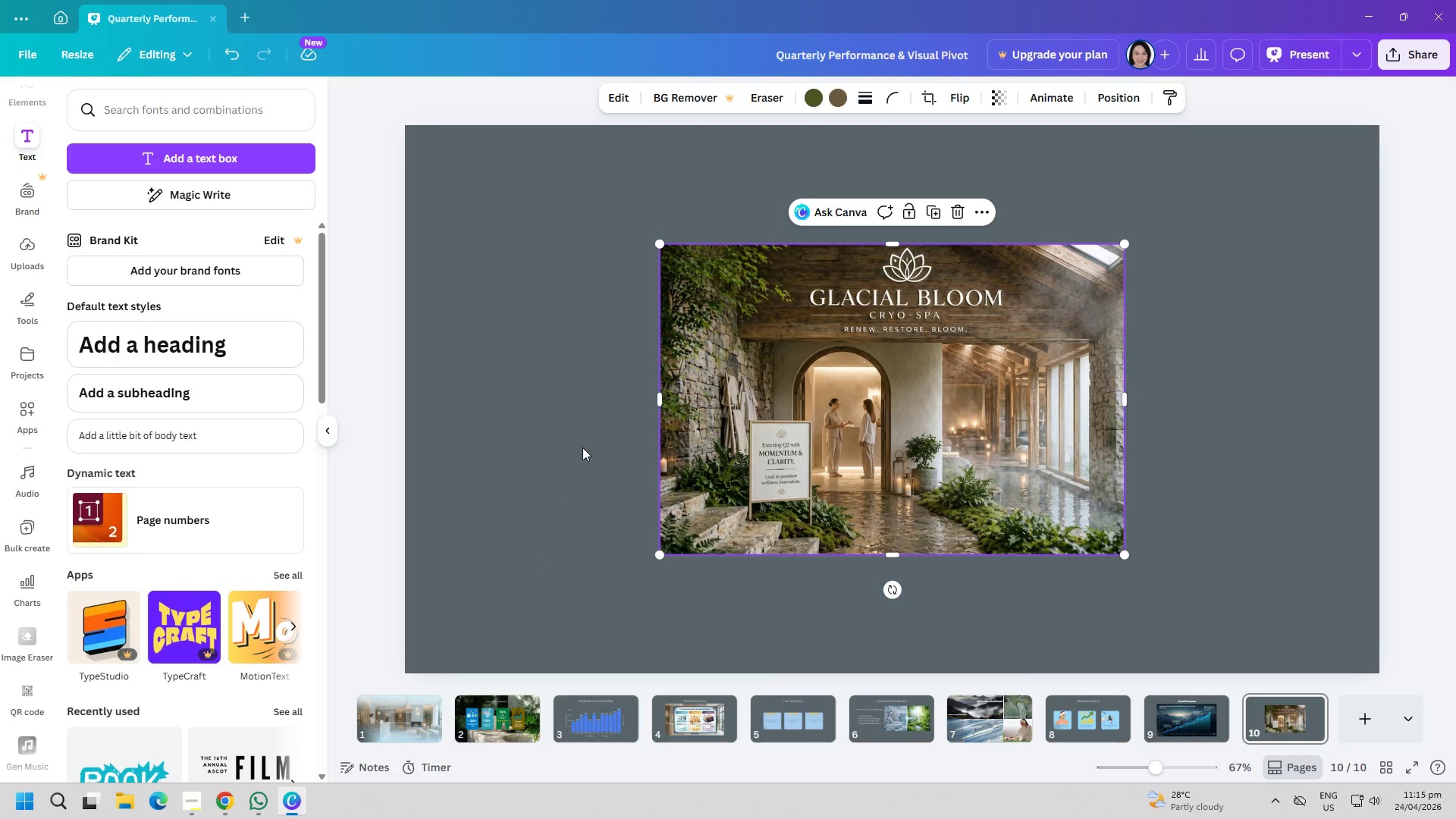 
right_click([758, 448])
 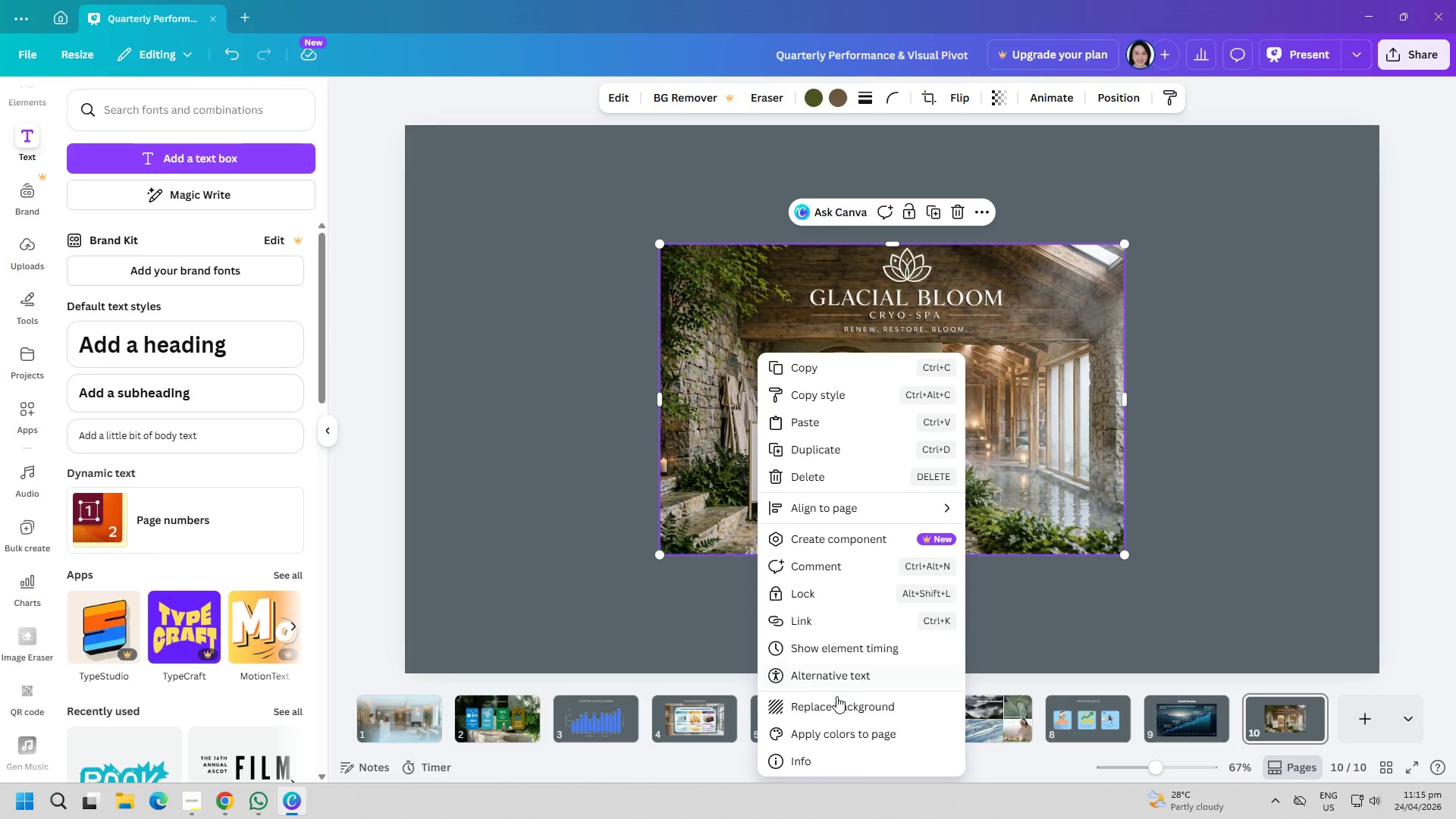 
left_click([833, 704])
 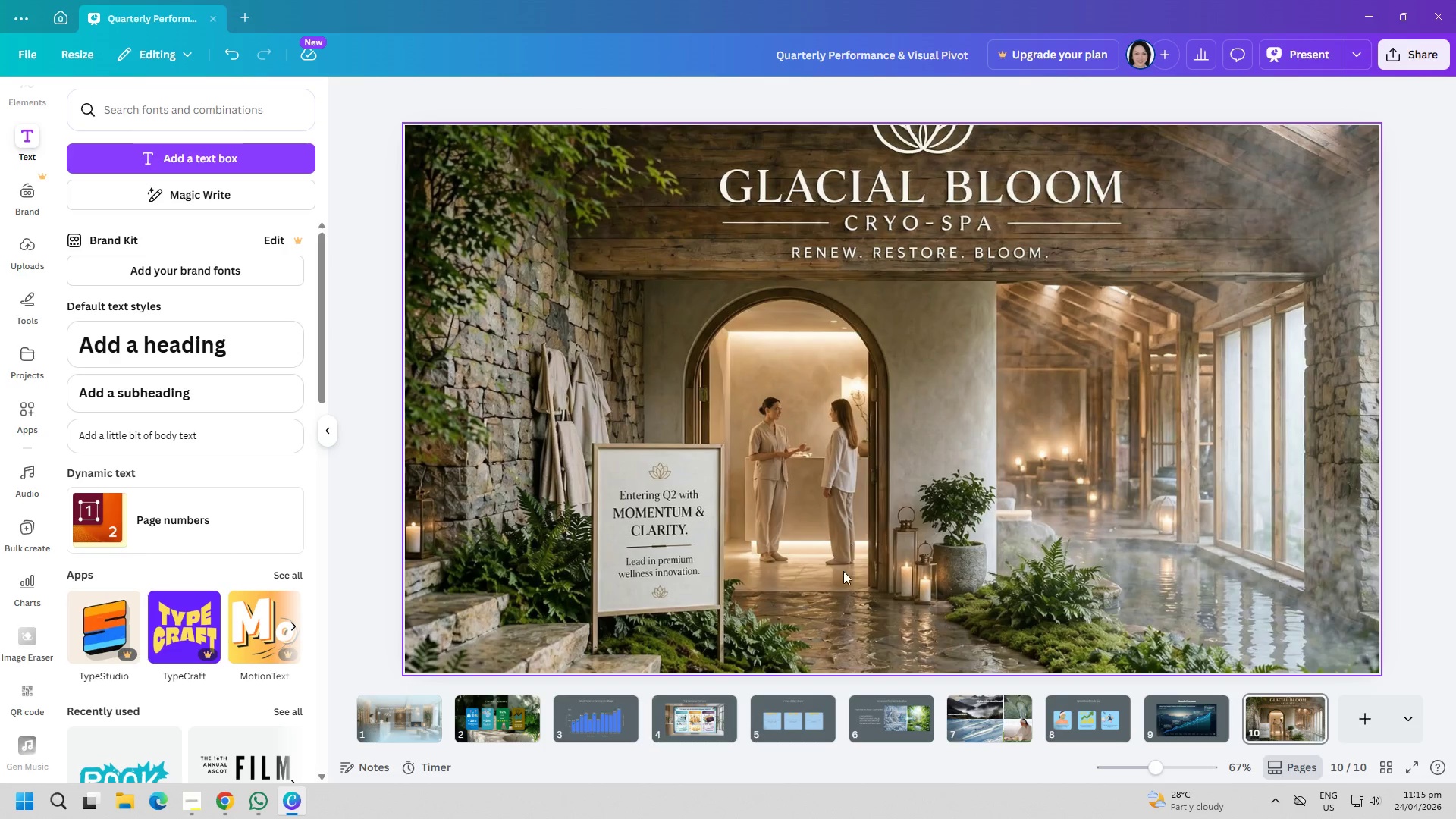 
wait(7.14)
 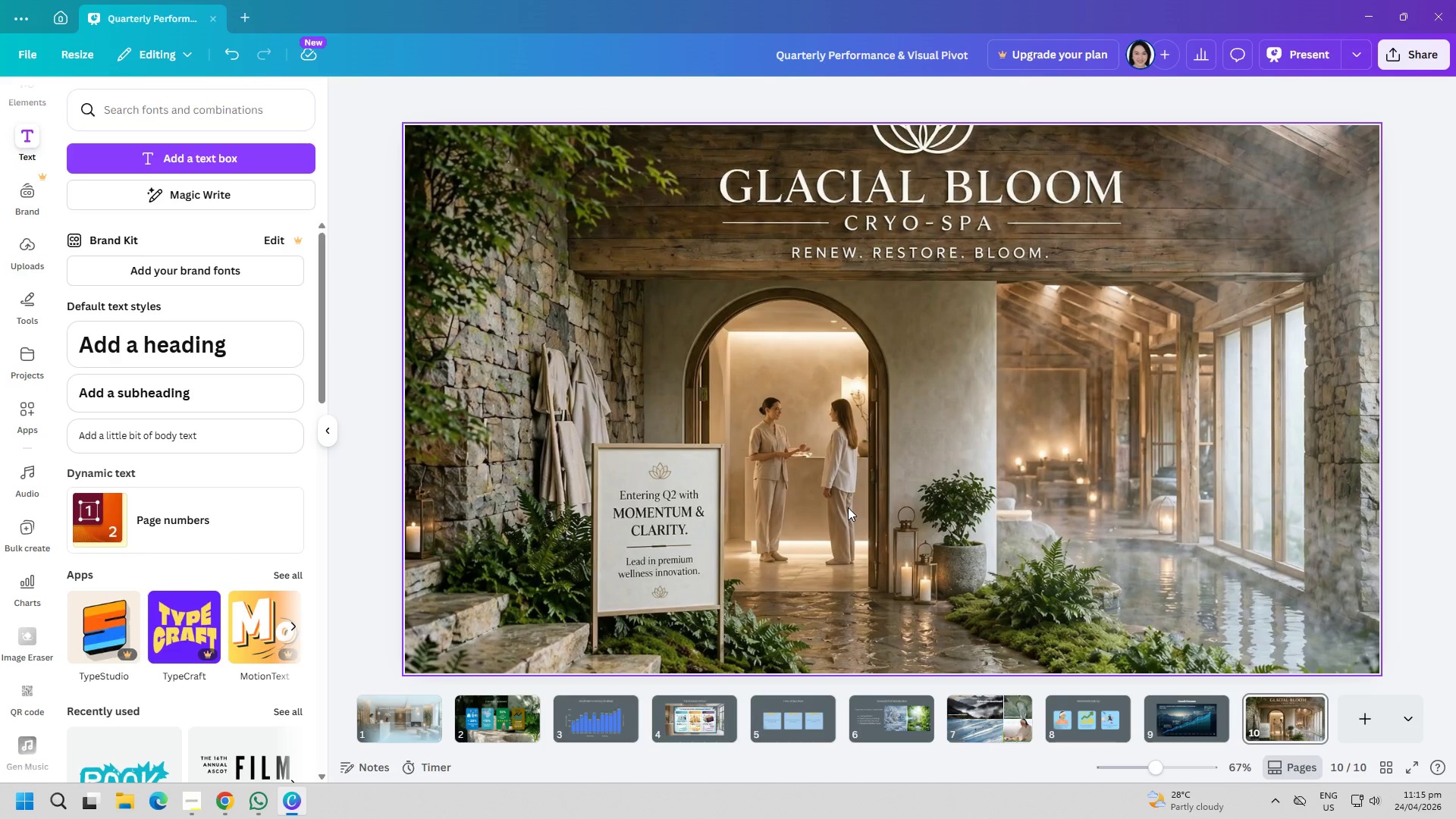 
double_click([897, 532])
 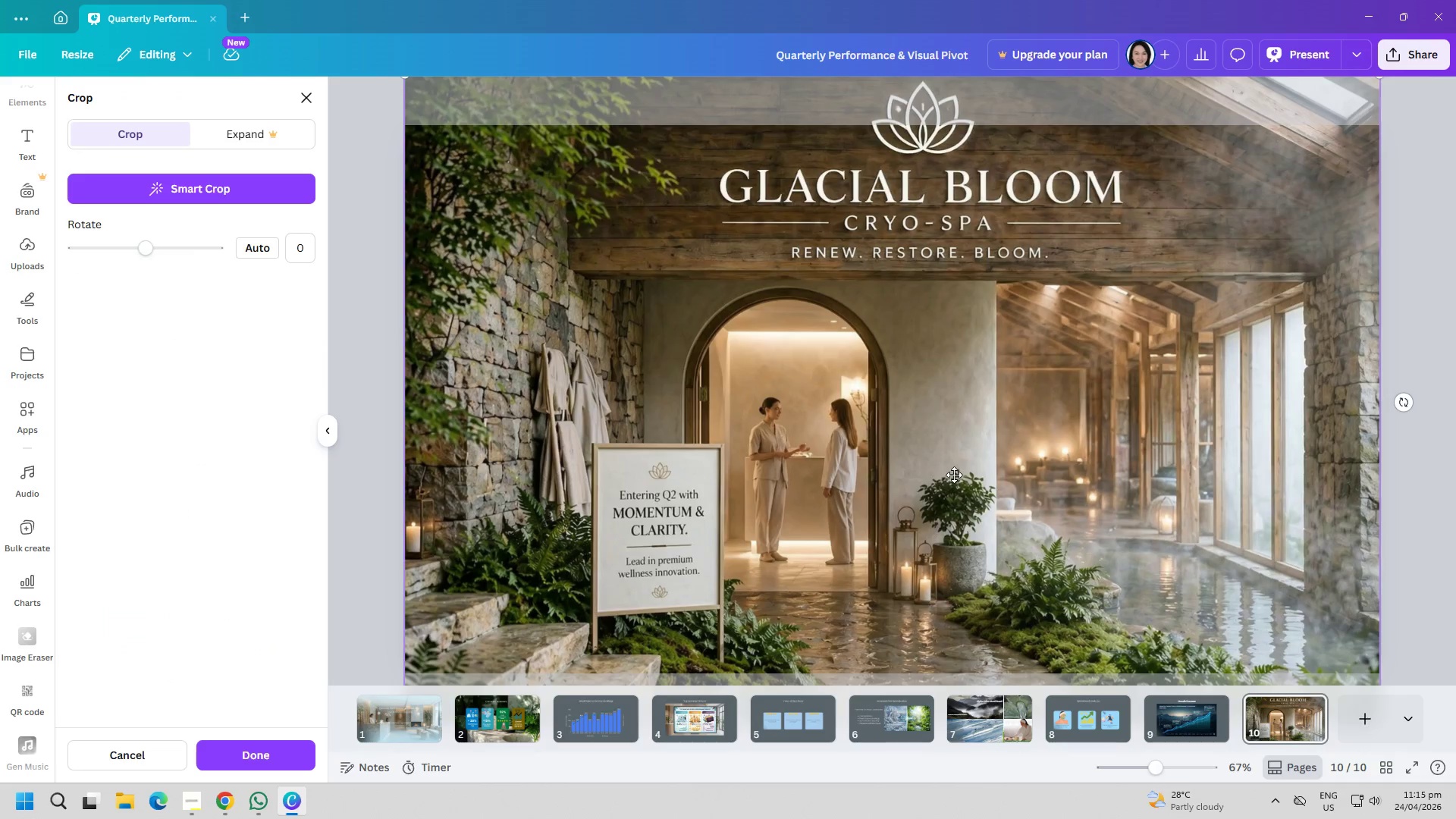 
left_click_drag(start_coordinate=[954, 475], to_coordinate=[949, 527])
 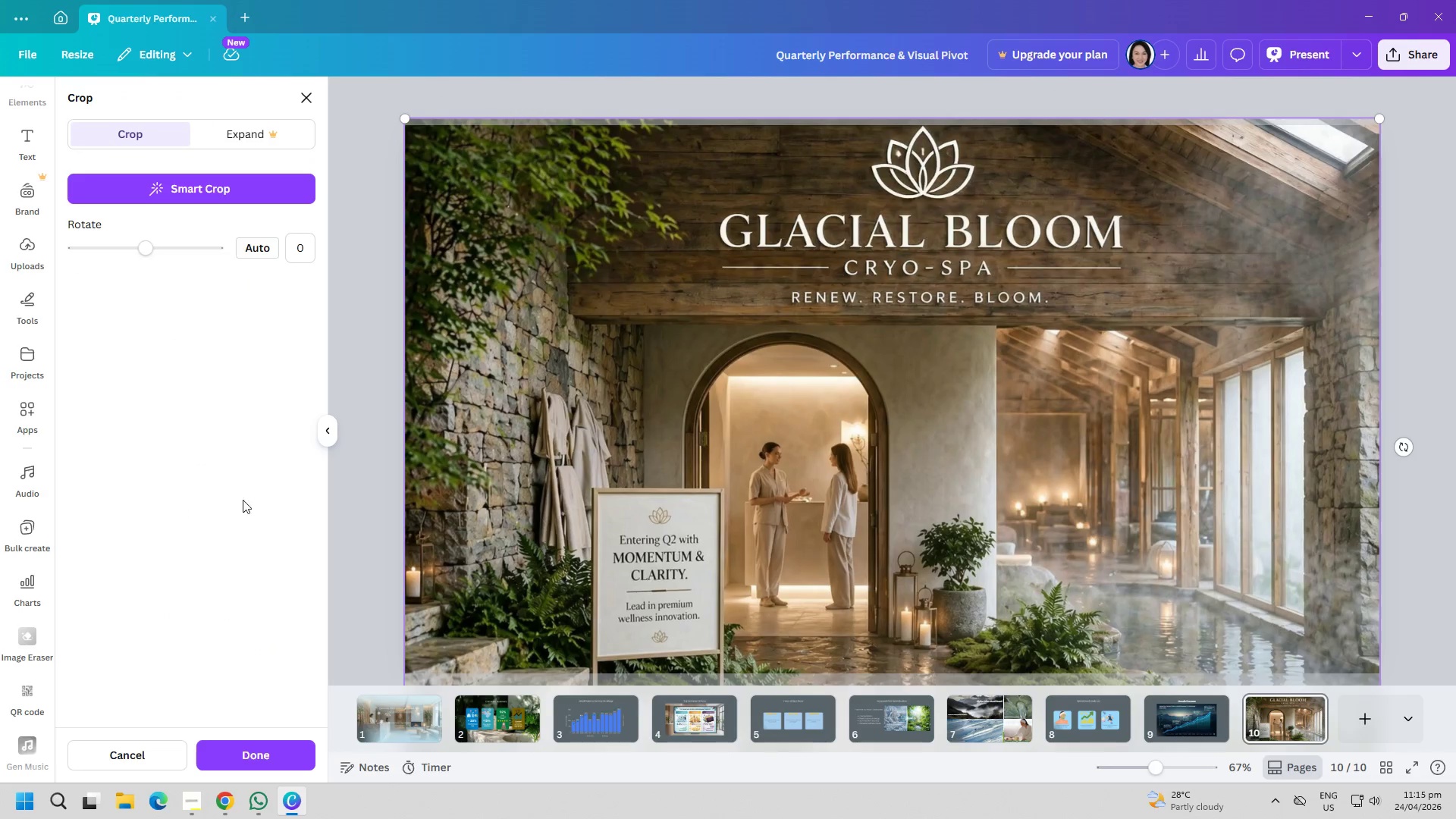 
left_click([259, 748])
 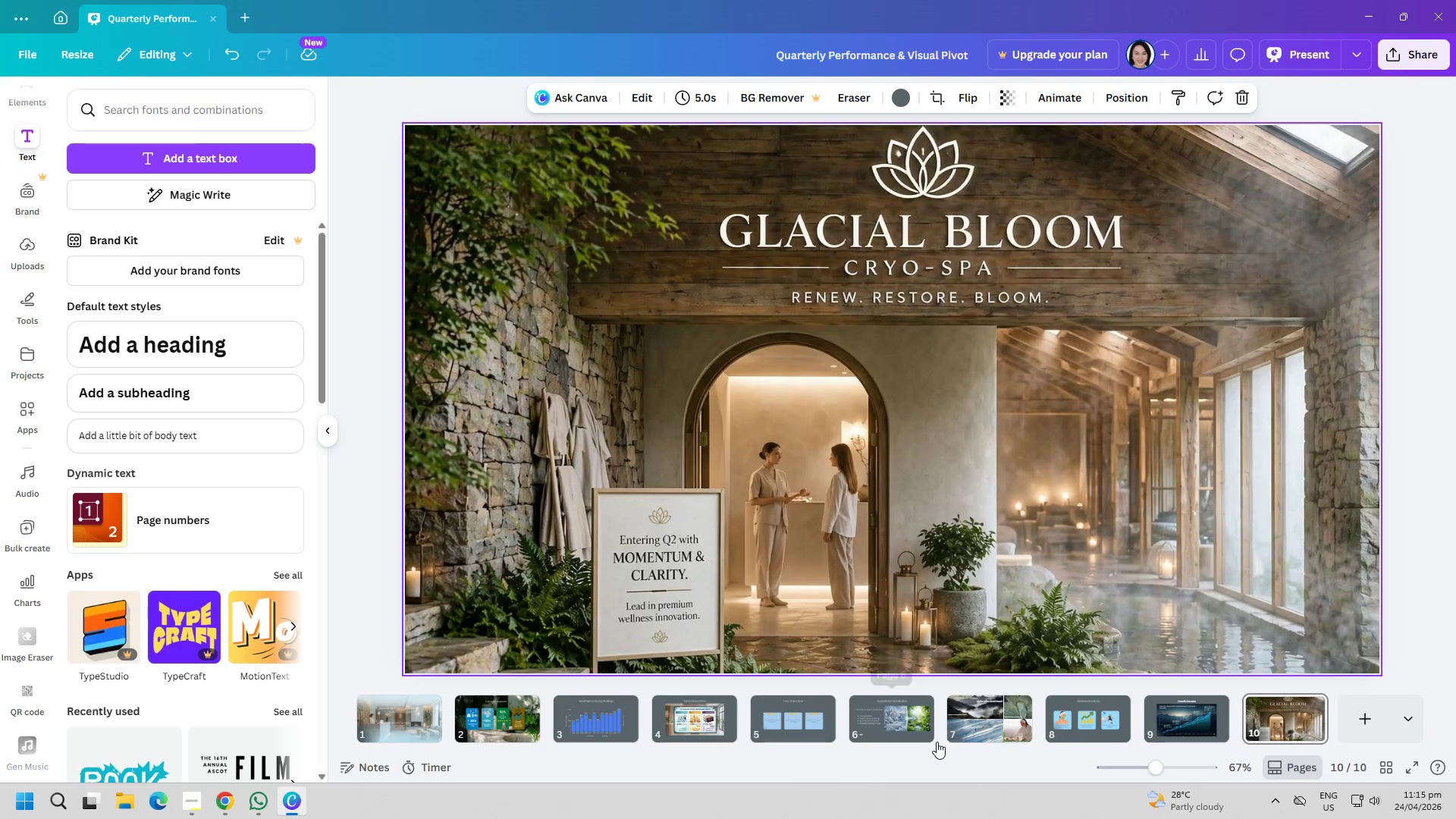 
scroll: coordinate [877, 737], scroll_direction: up, amount: 3.0
 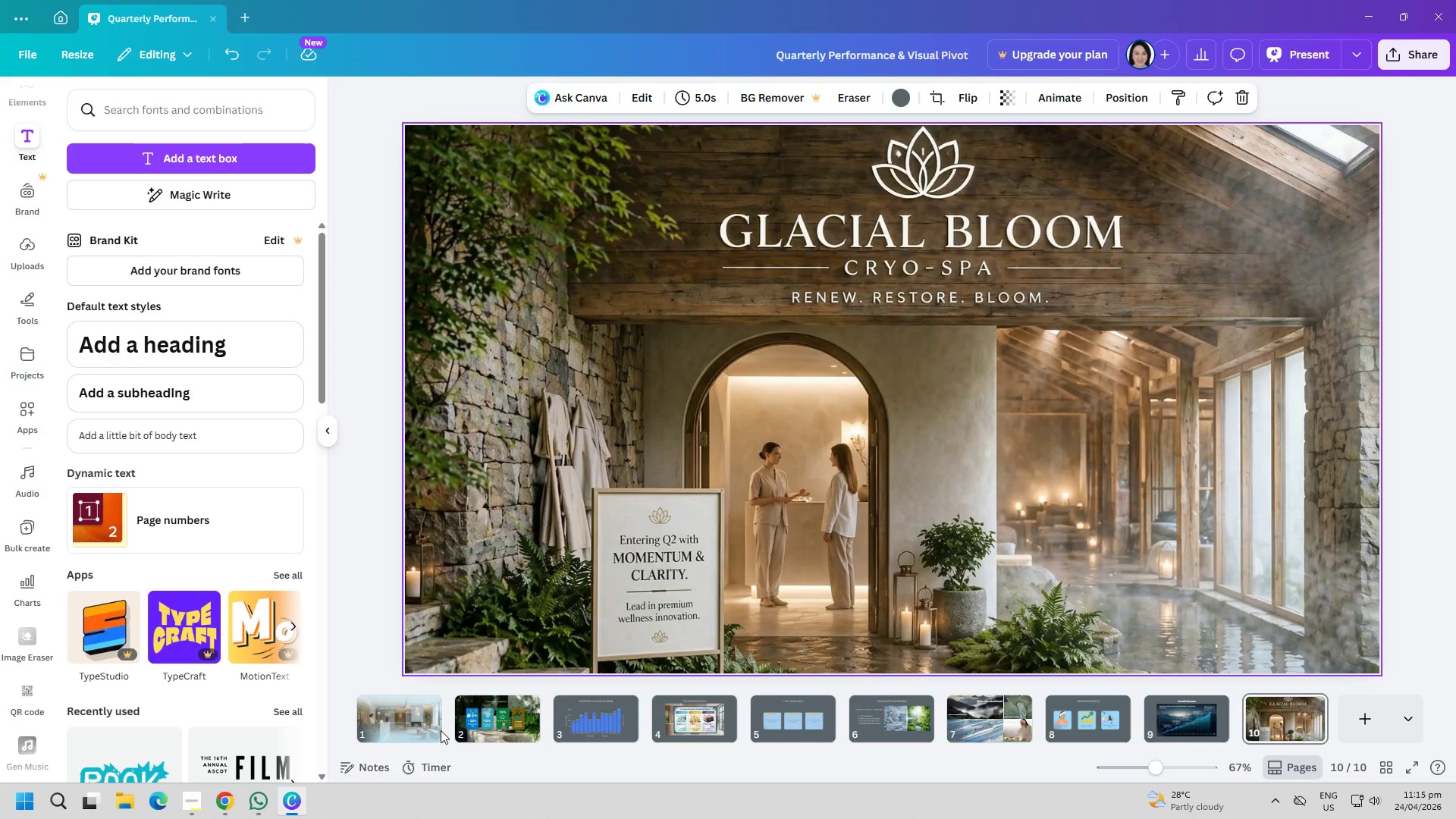 
left_click([427, 729])
 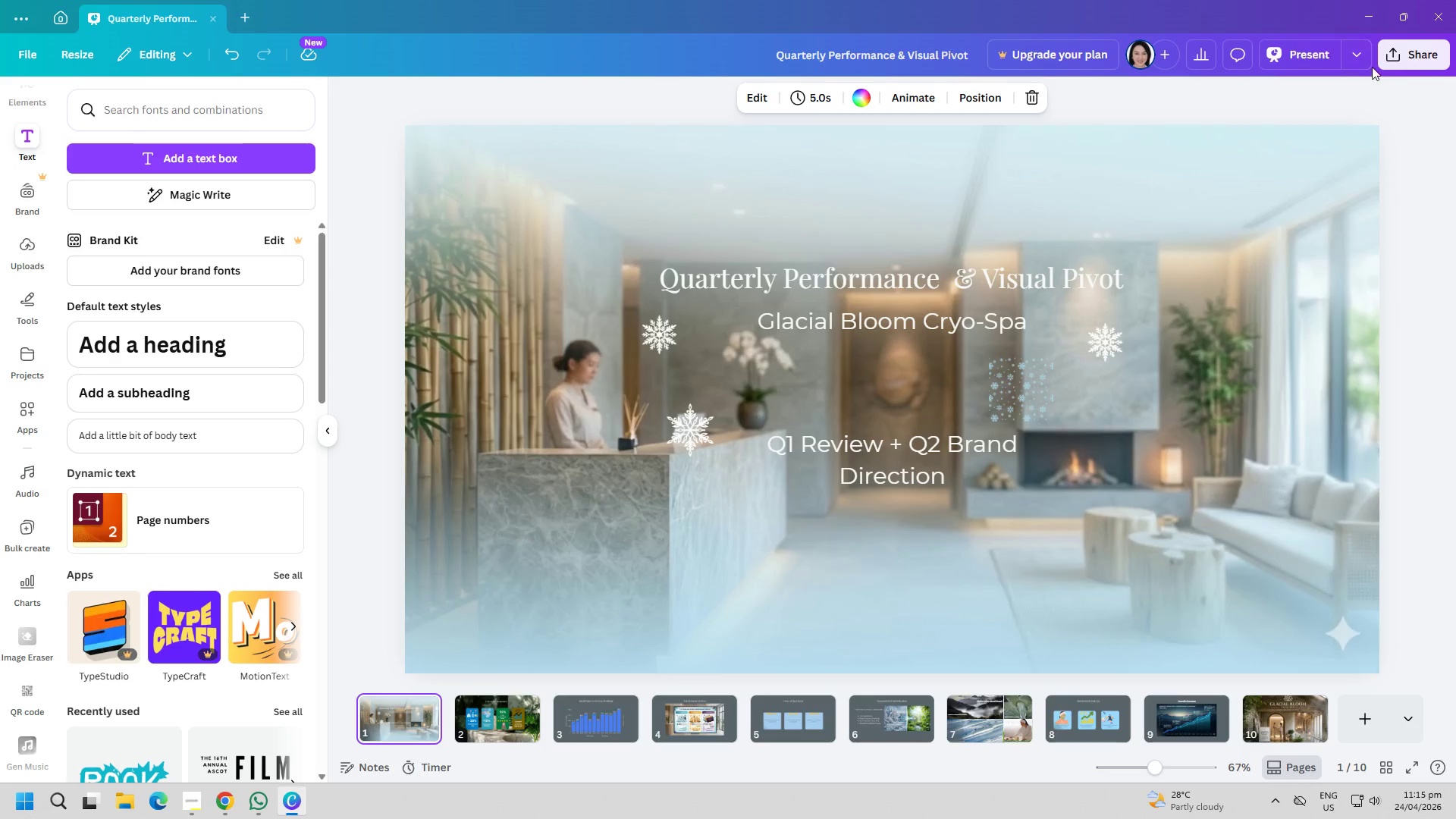 
left_click([1302, 60])
 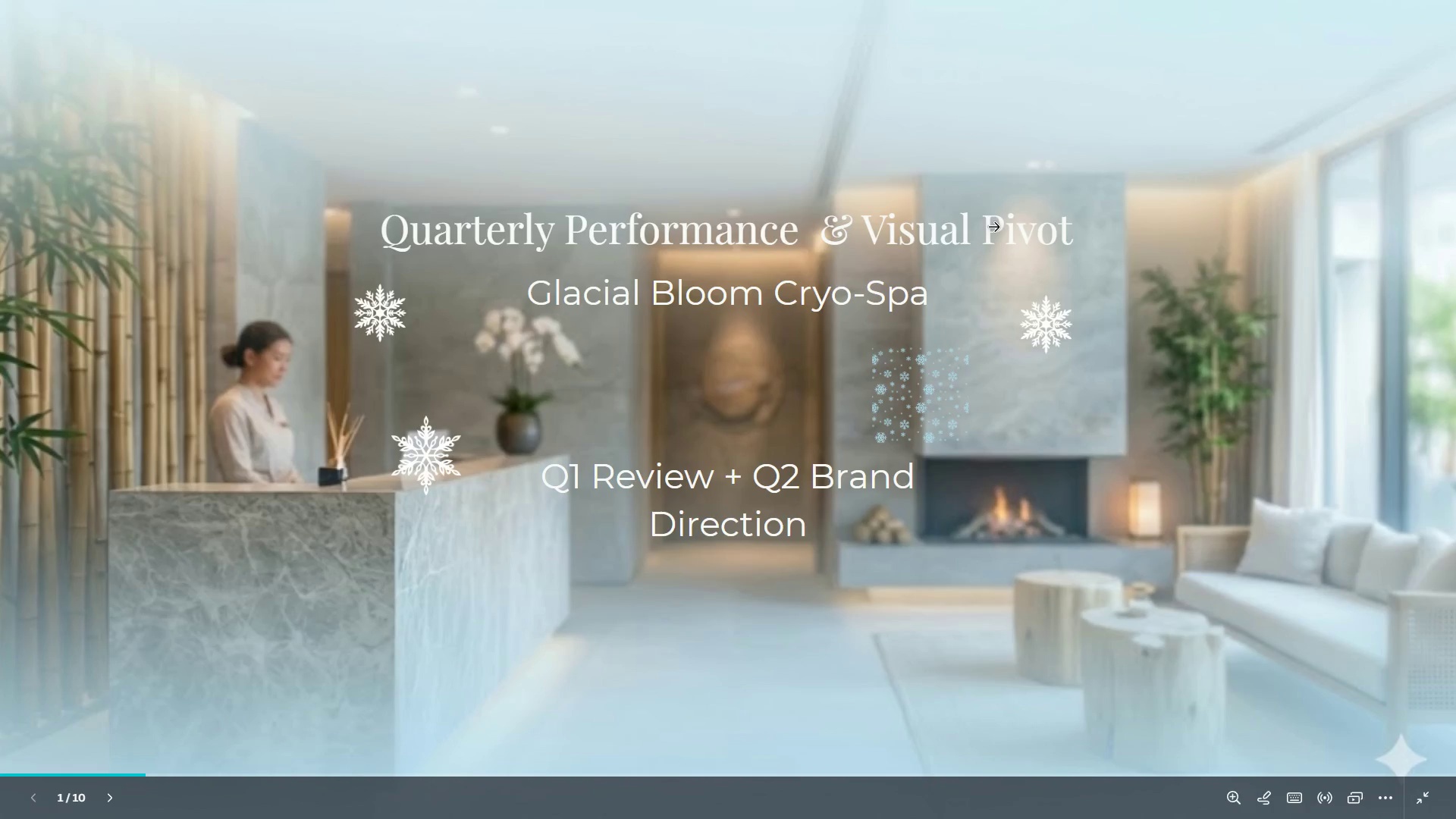 
key(ArrowRight)
 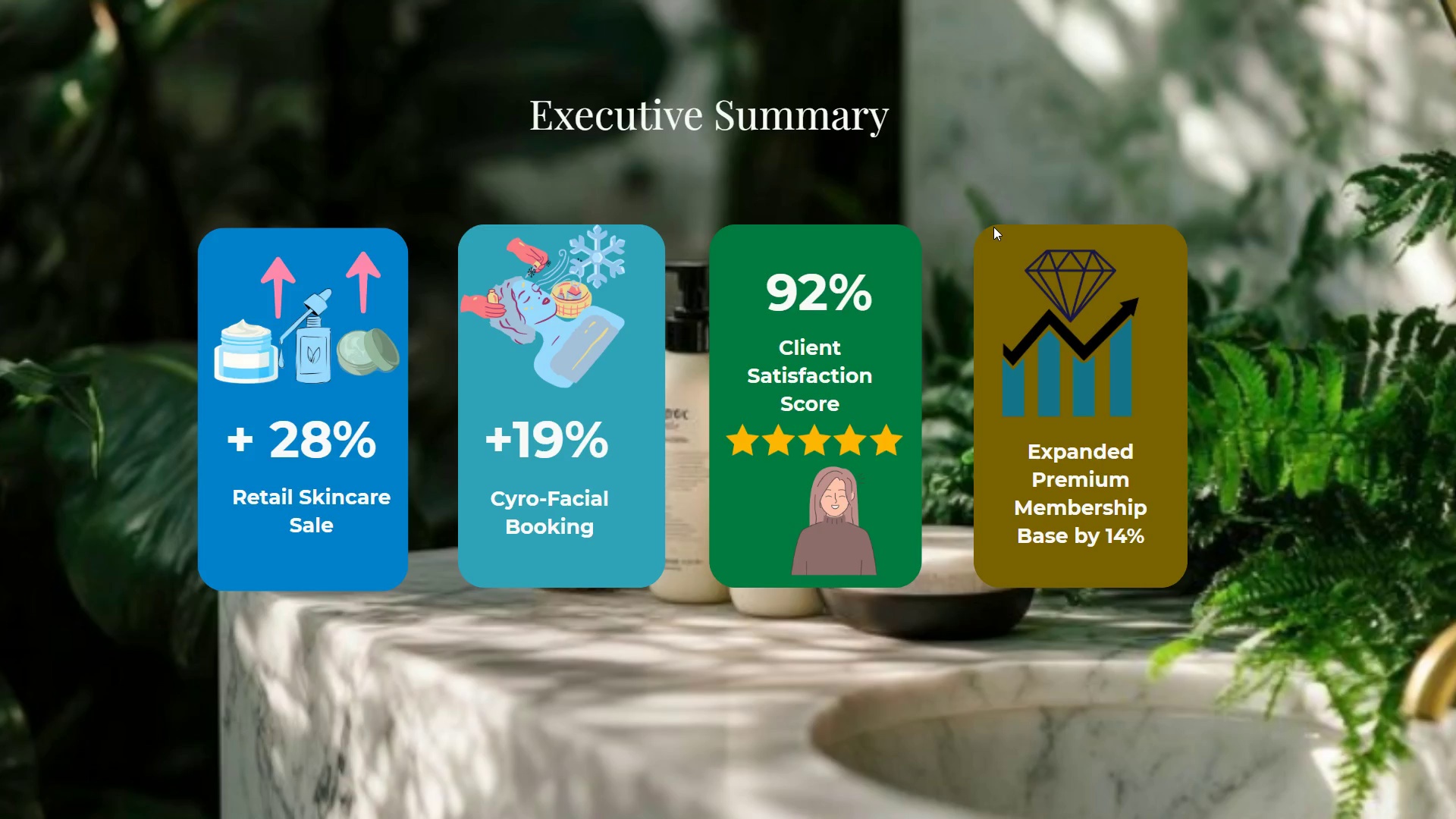 
key(ArrowLeft)
 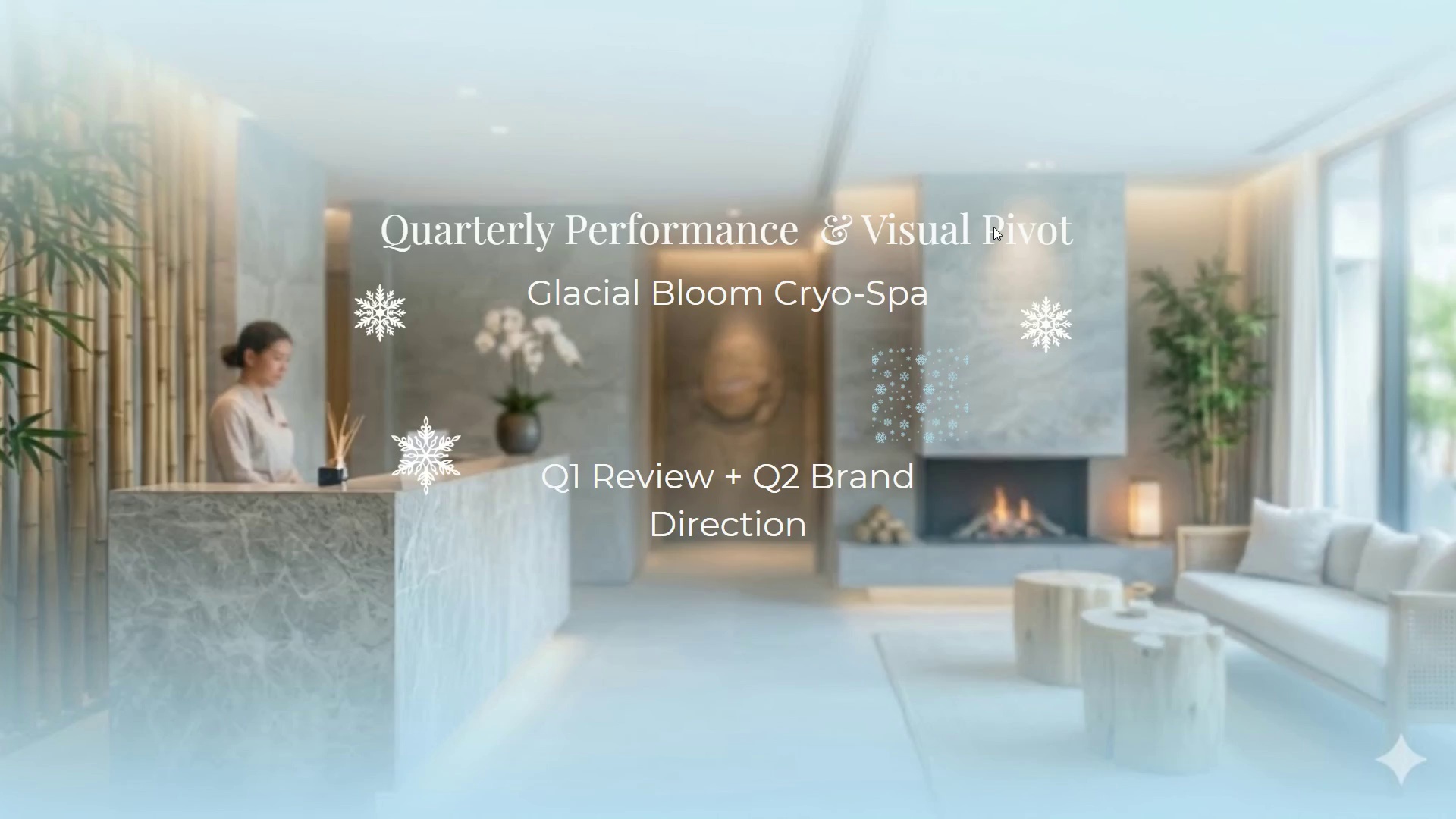 
wait(5.08)
 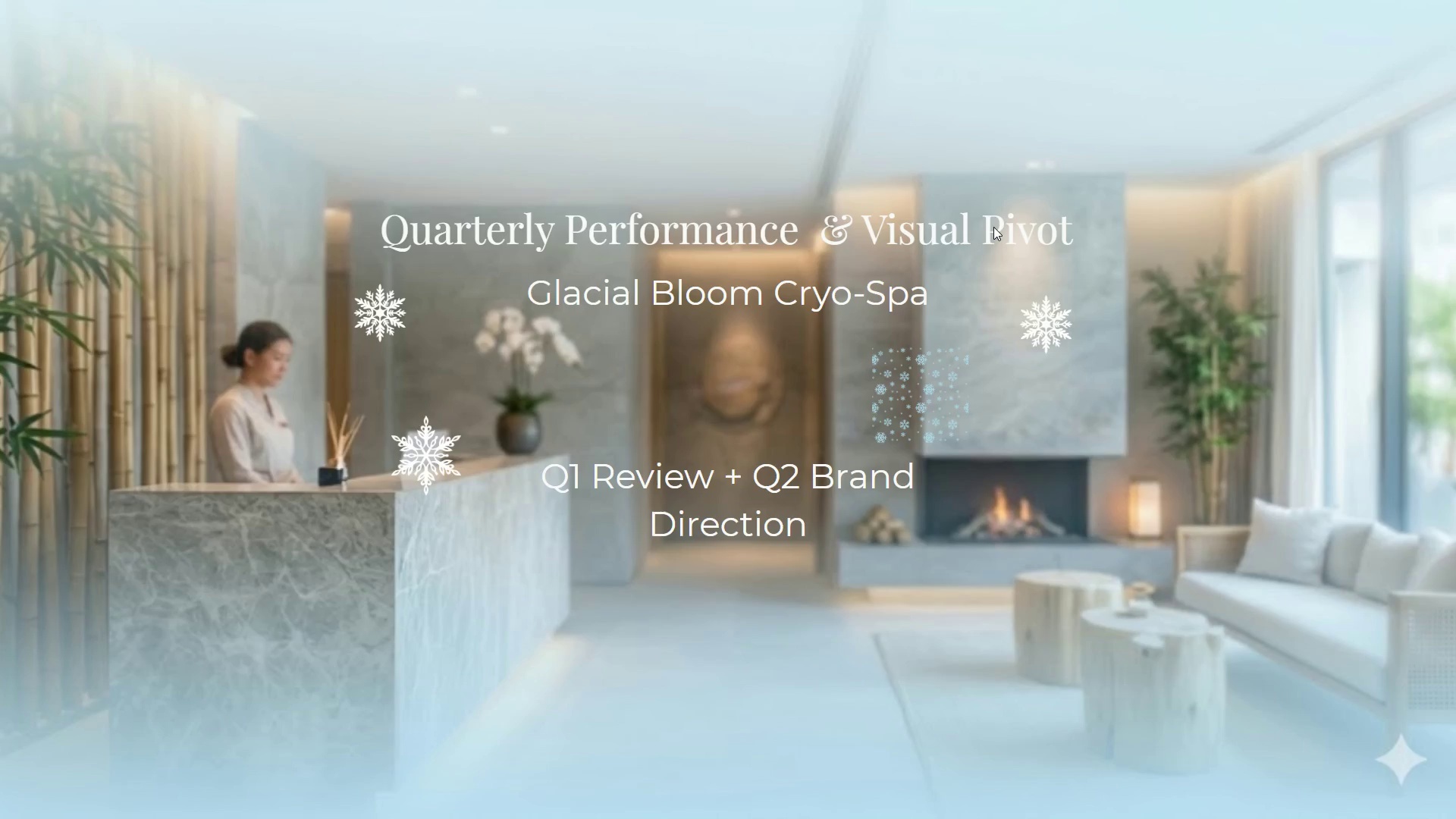 
key(ArrowRight)
 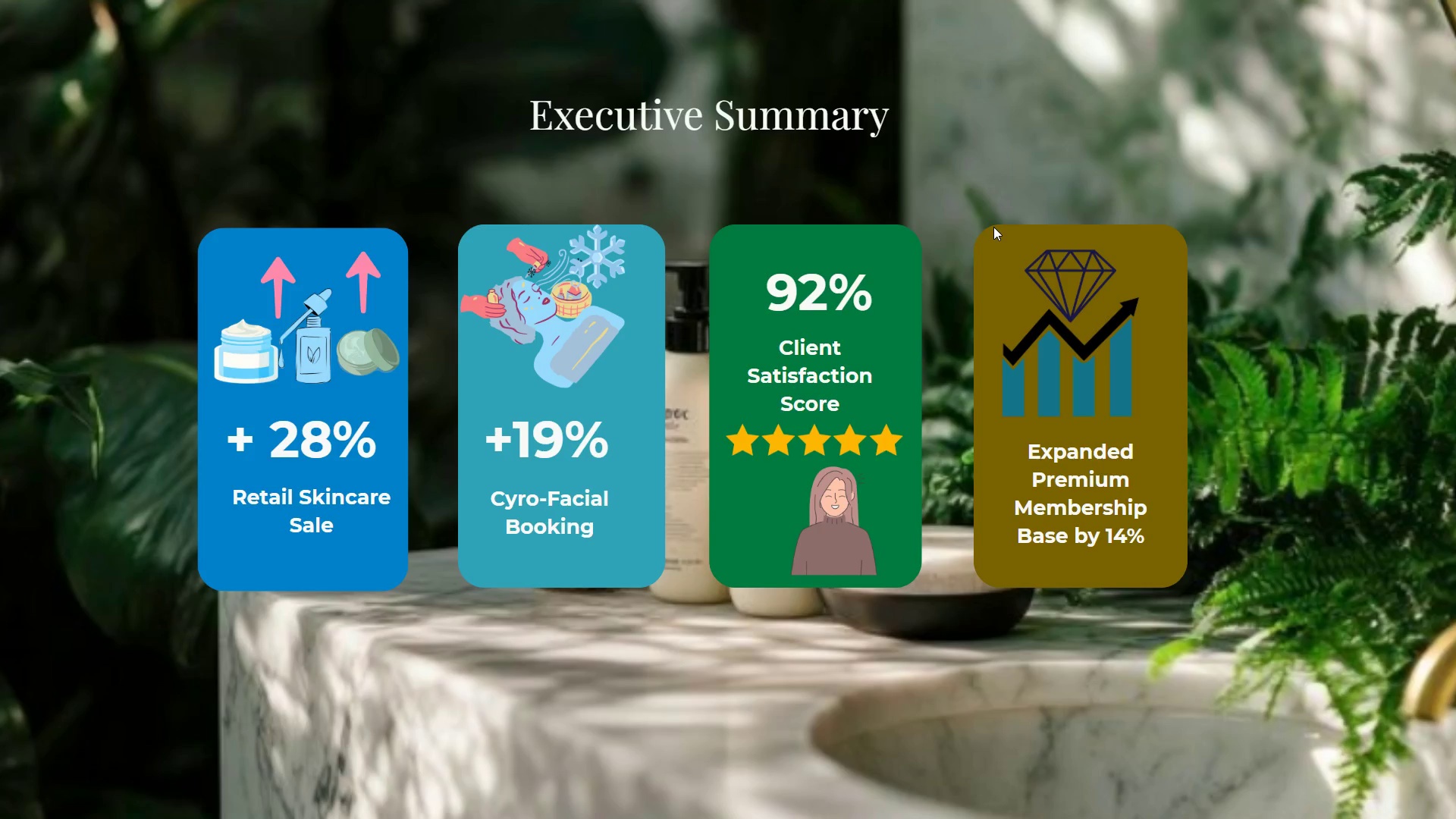 
key(ArrowRight)
 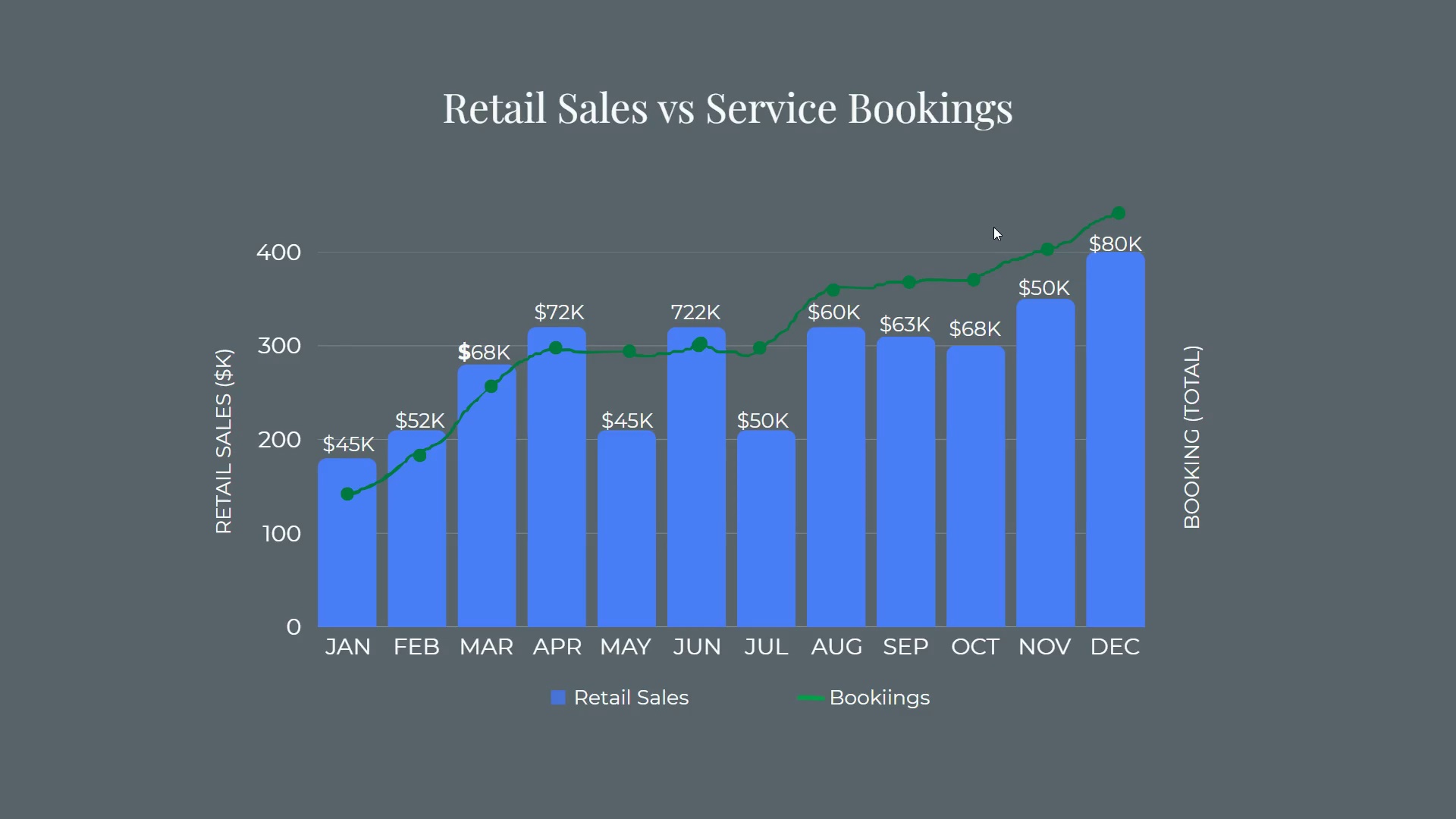 
wait(9.05)
 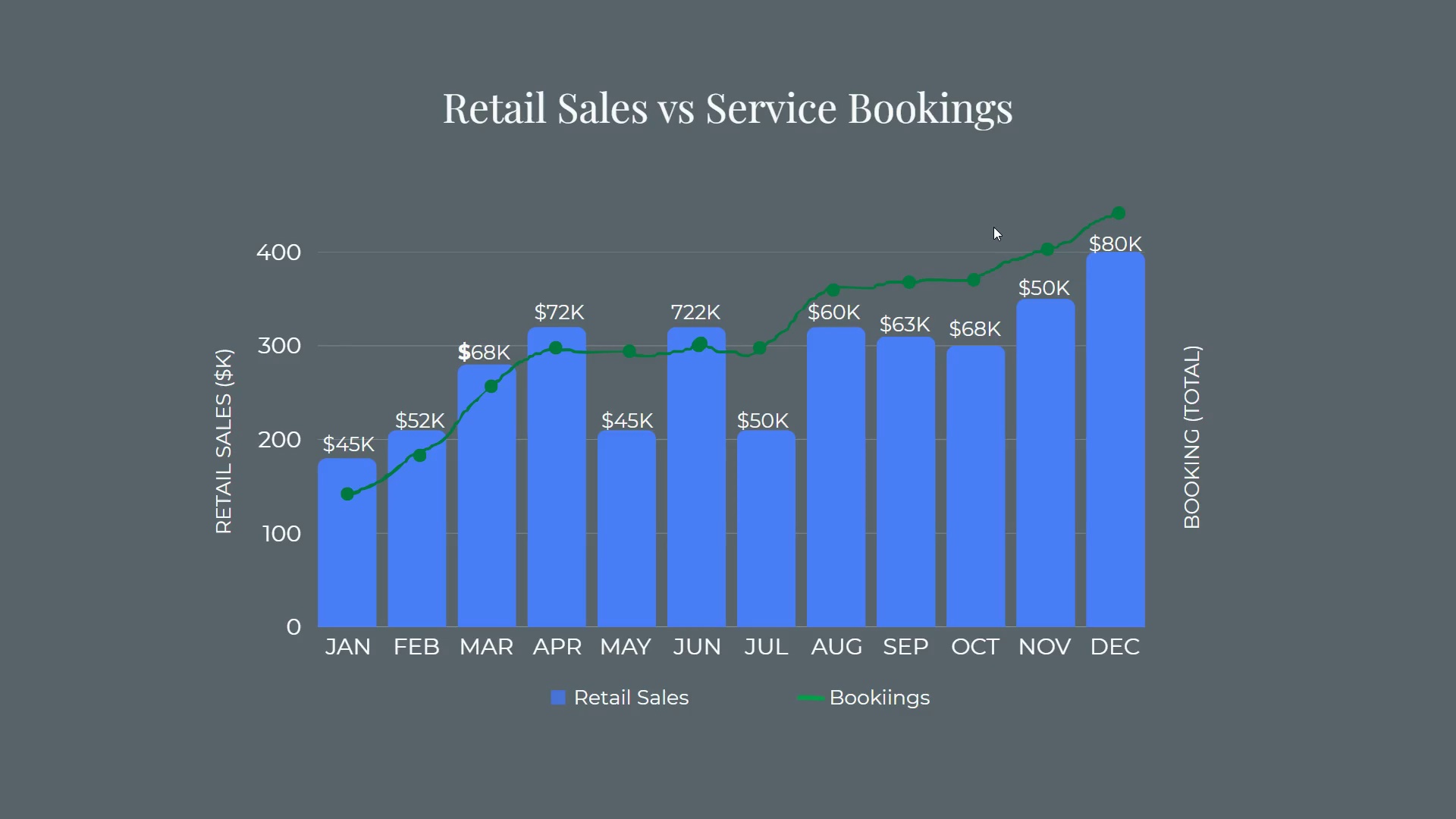 
key(ArrowRight)
 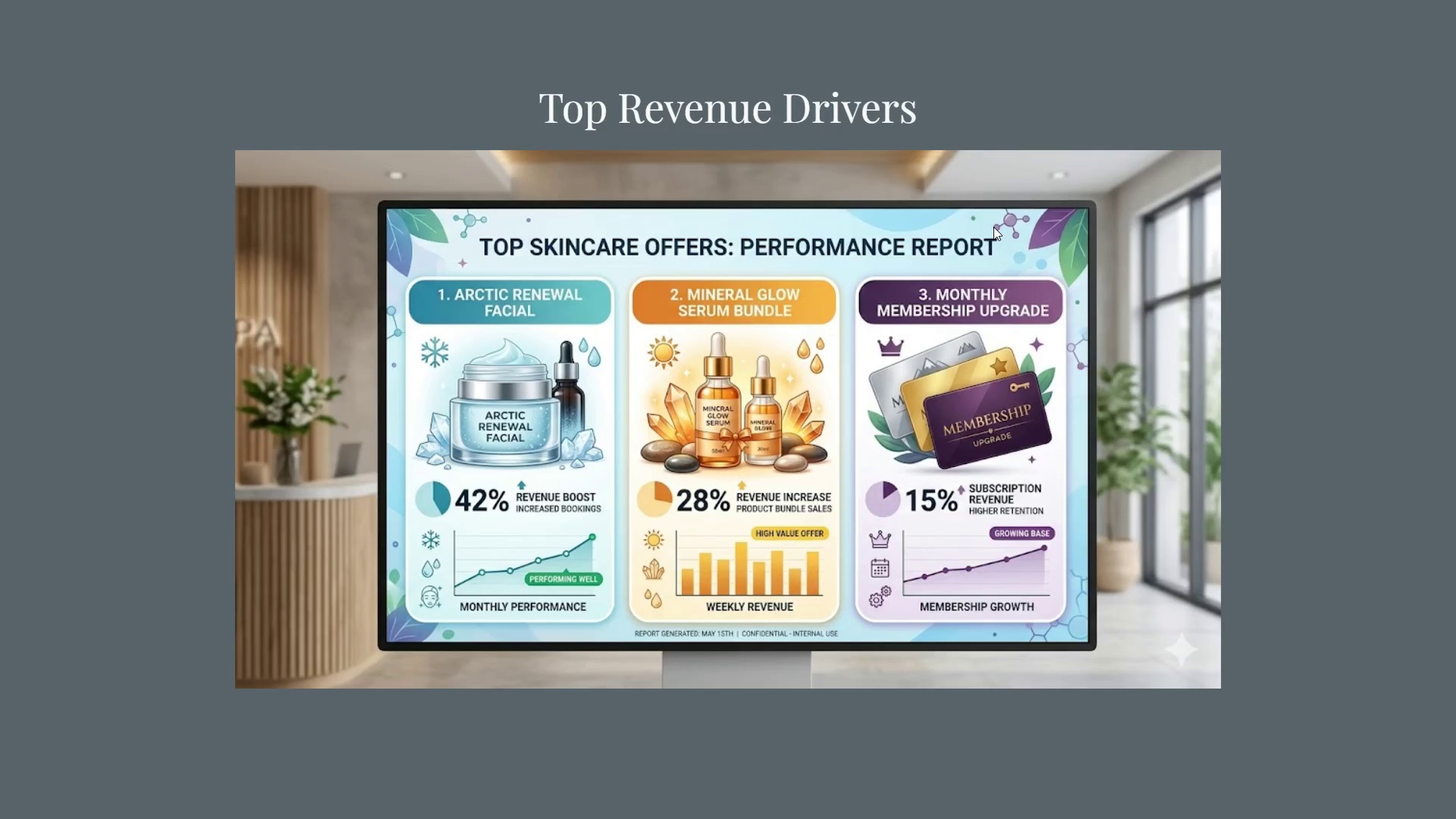 
key(ArrowRight)
 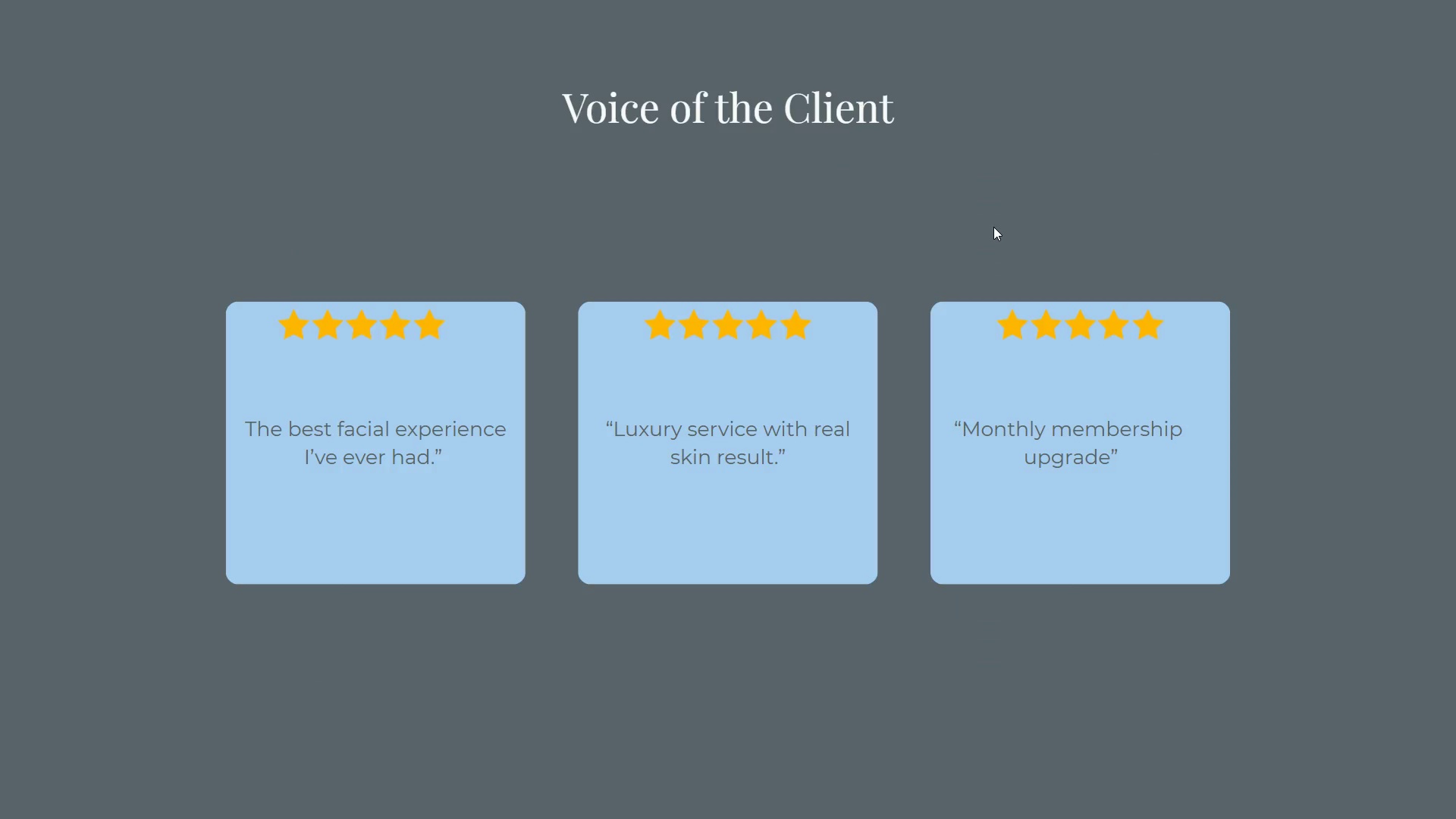 
wait(6.67)
 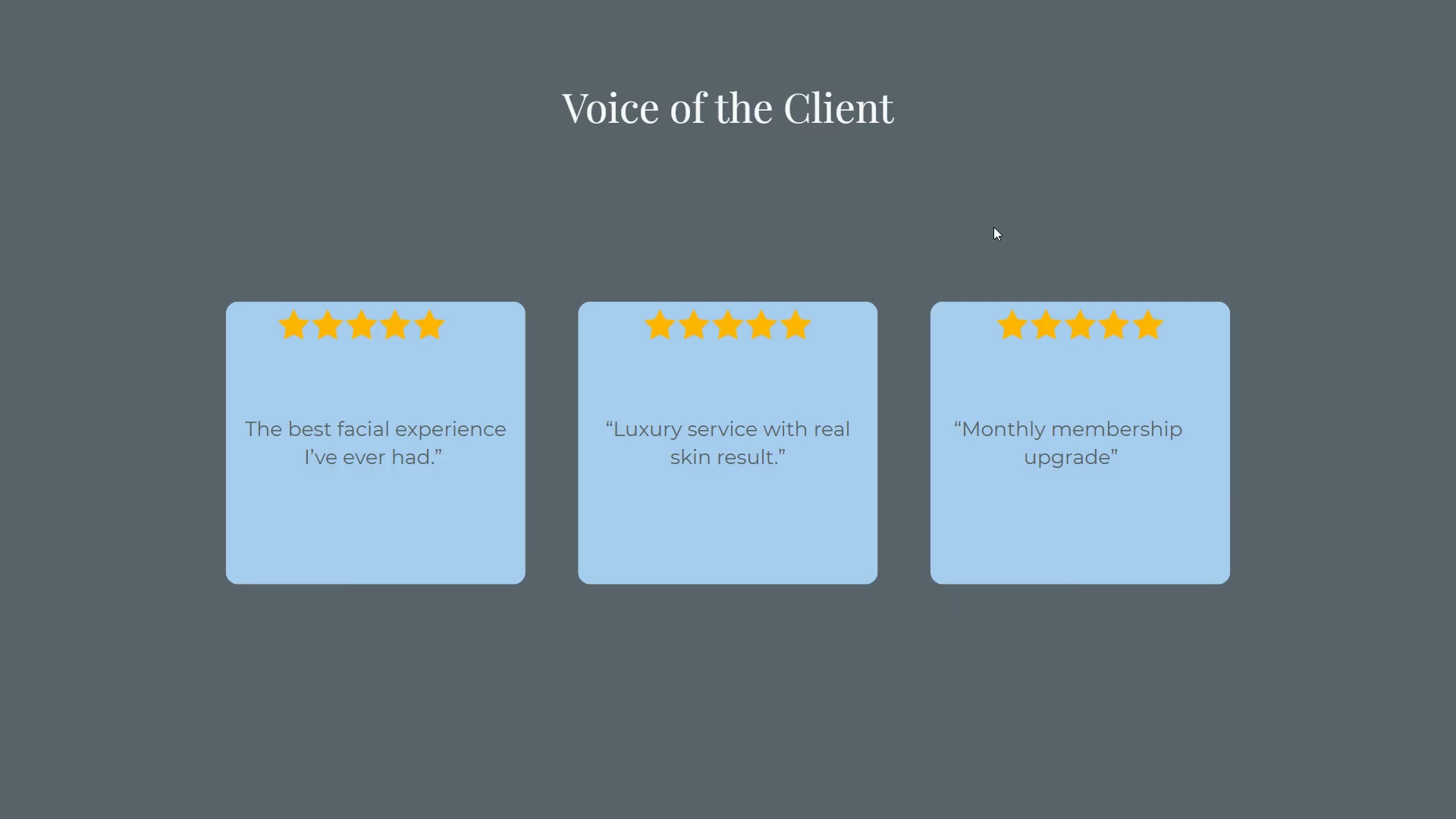 
key(ArrowRight)
 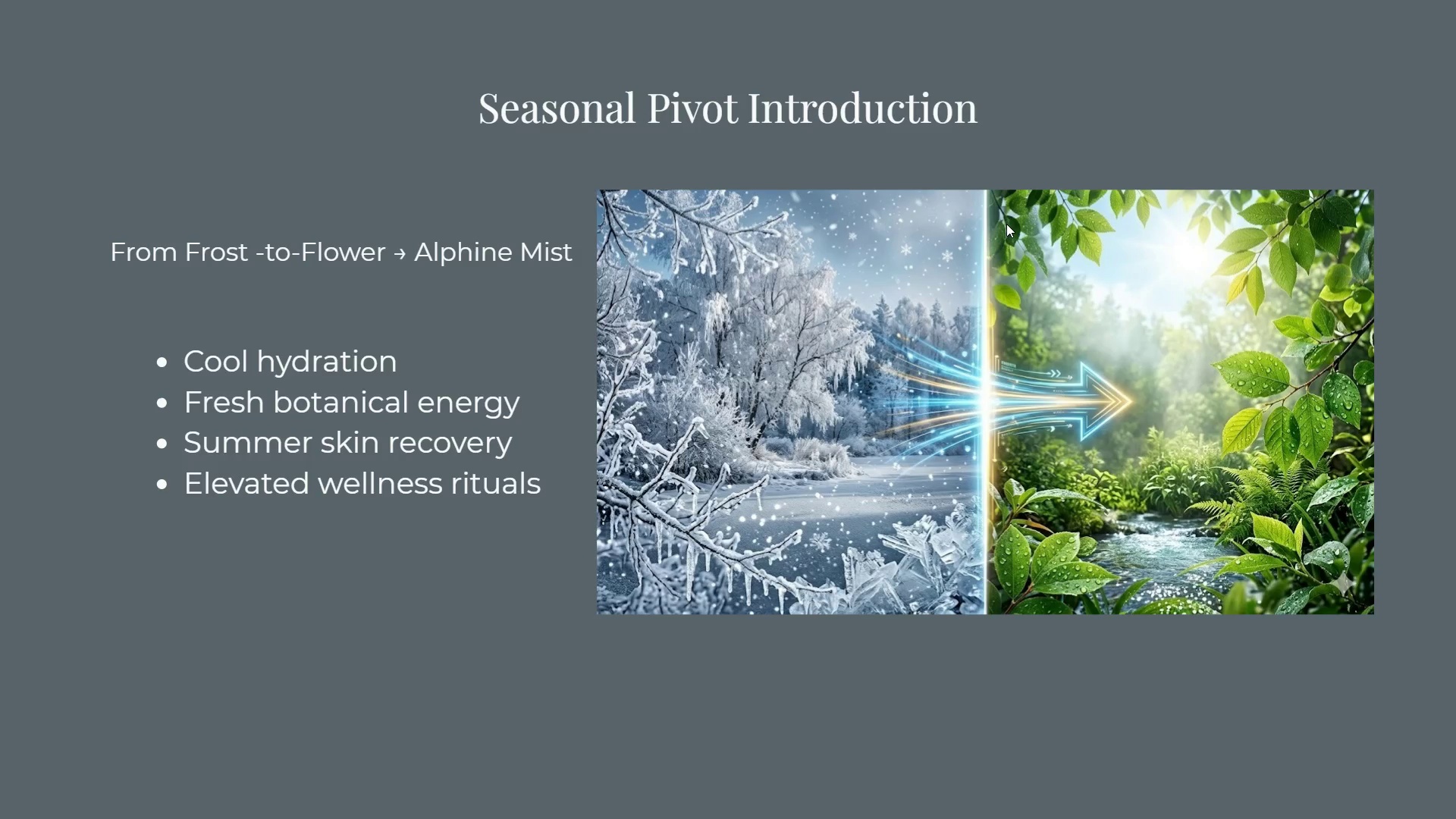 
wait(12.59)
 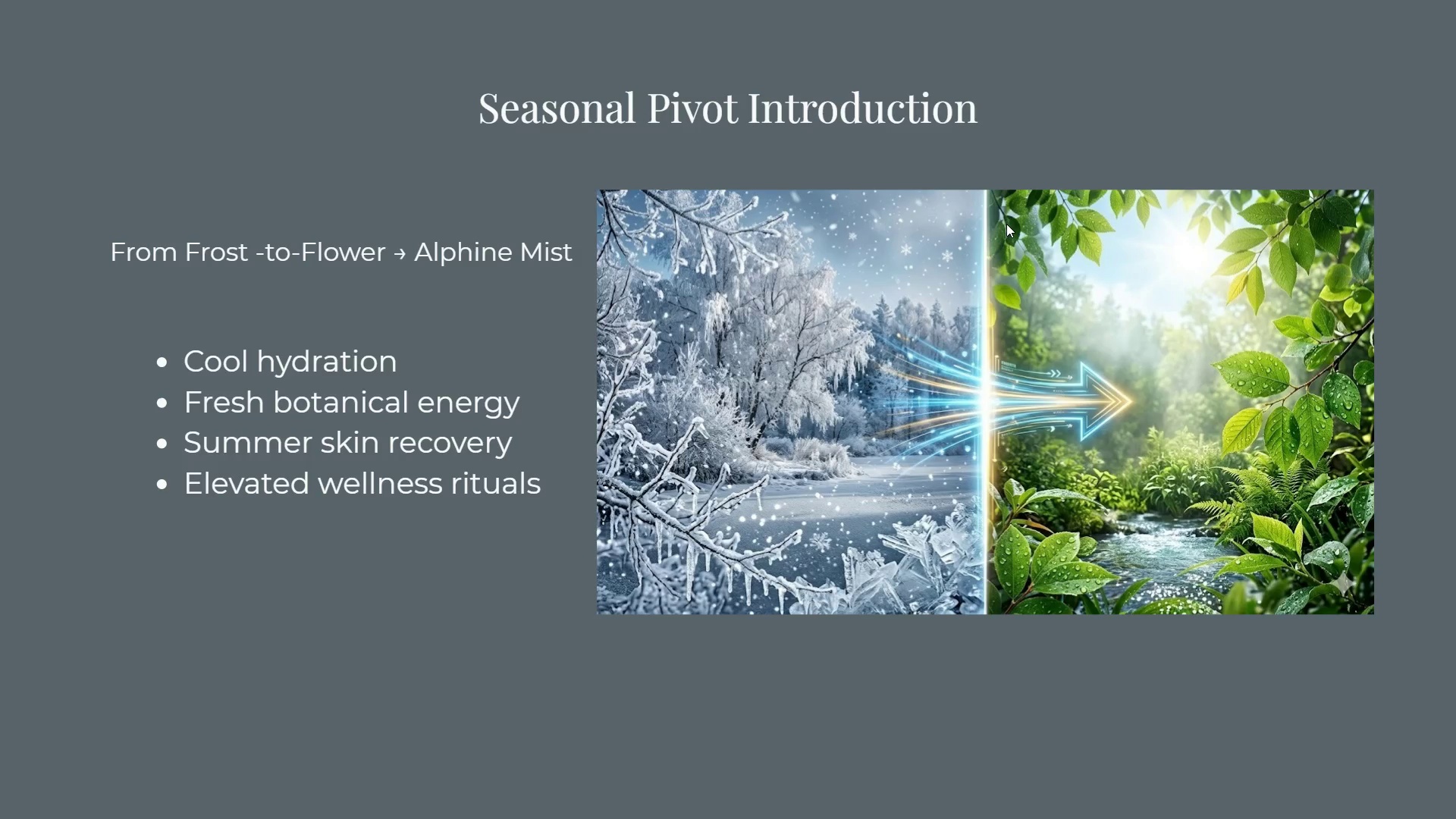 
key(Escape)
 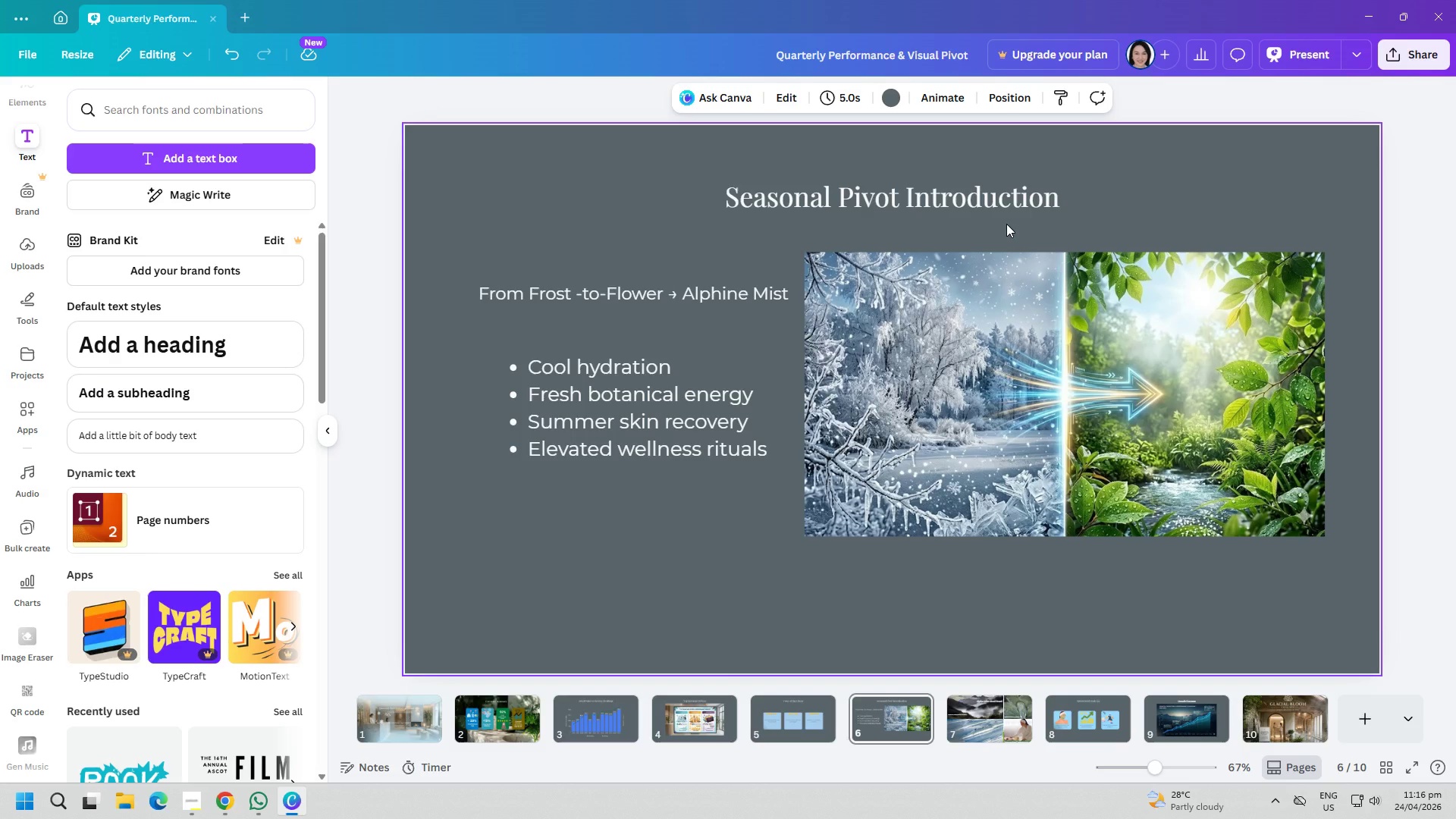 
wait(15.8)
 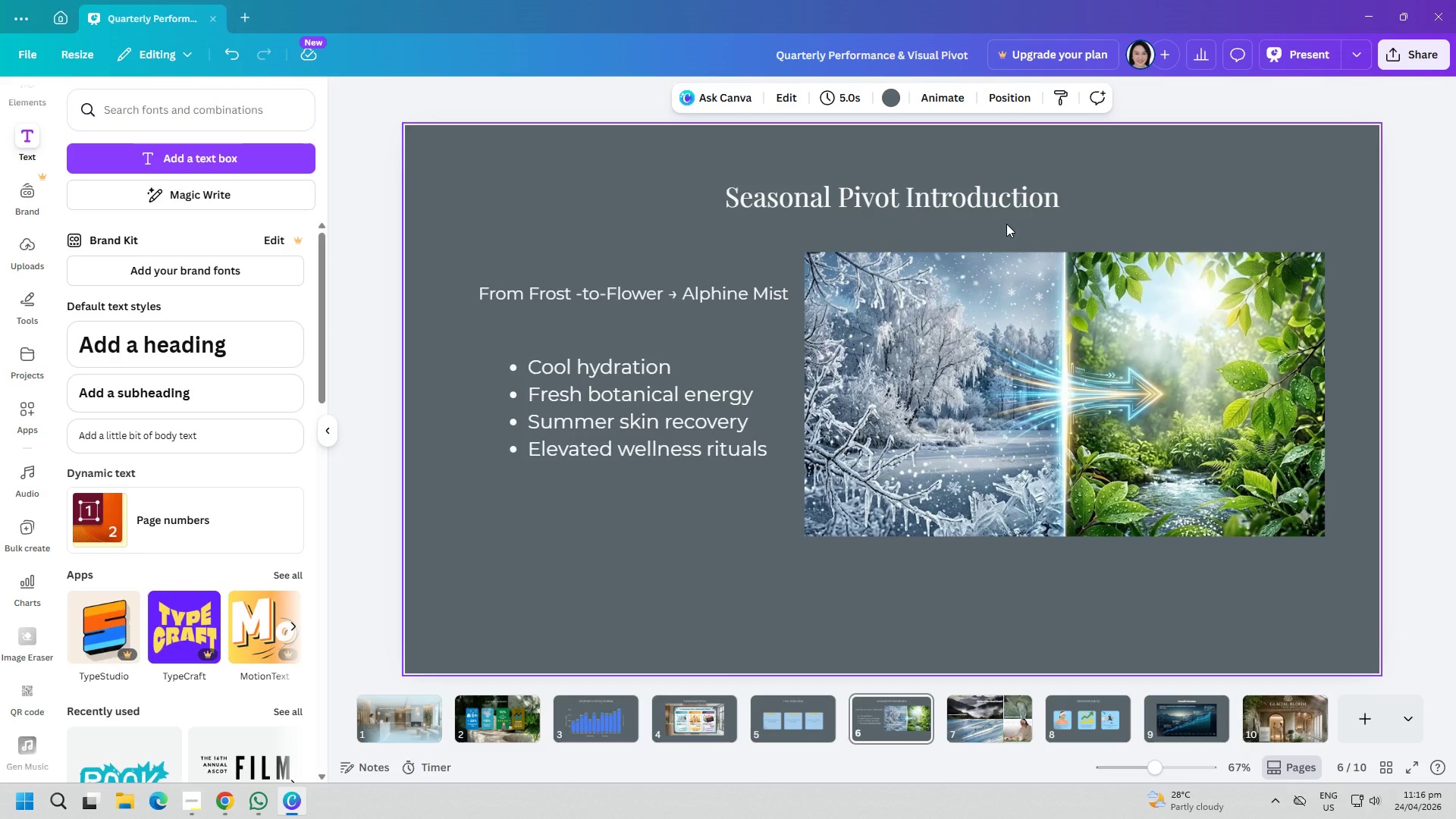 
double_click([699, 295])
 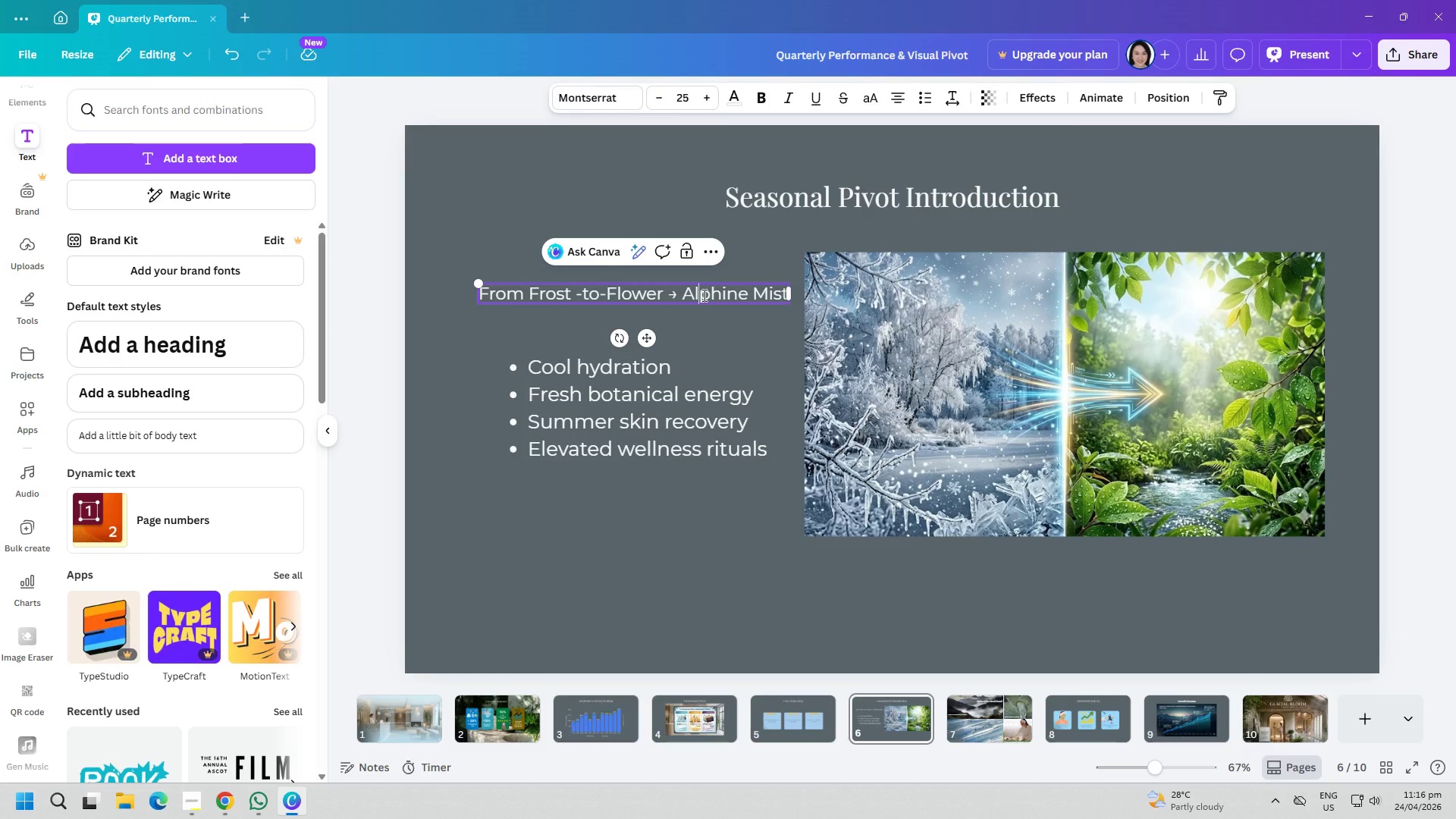 
triple_click([703, 295])
 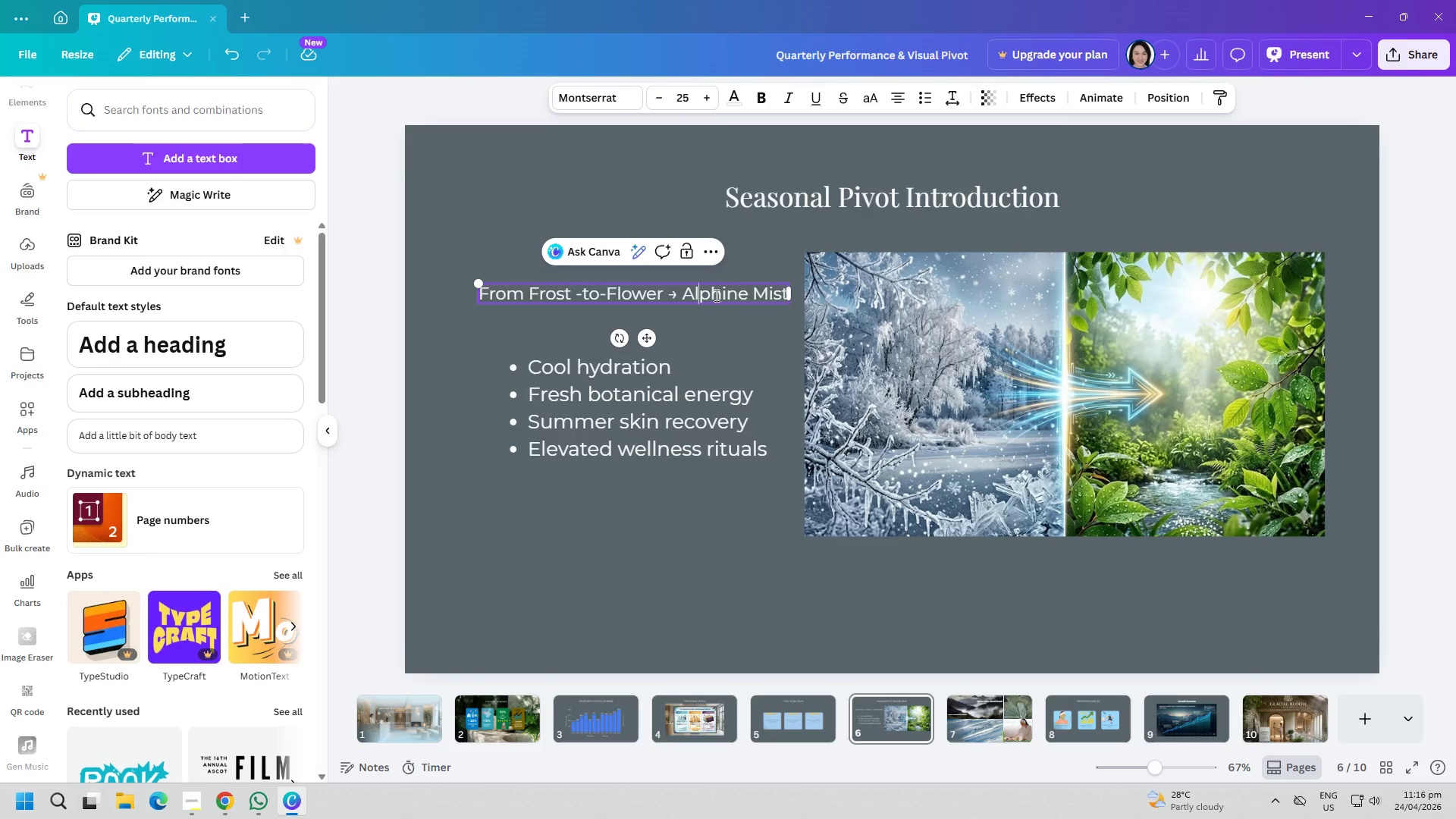 
left_click([718, 293])
 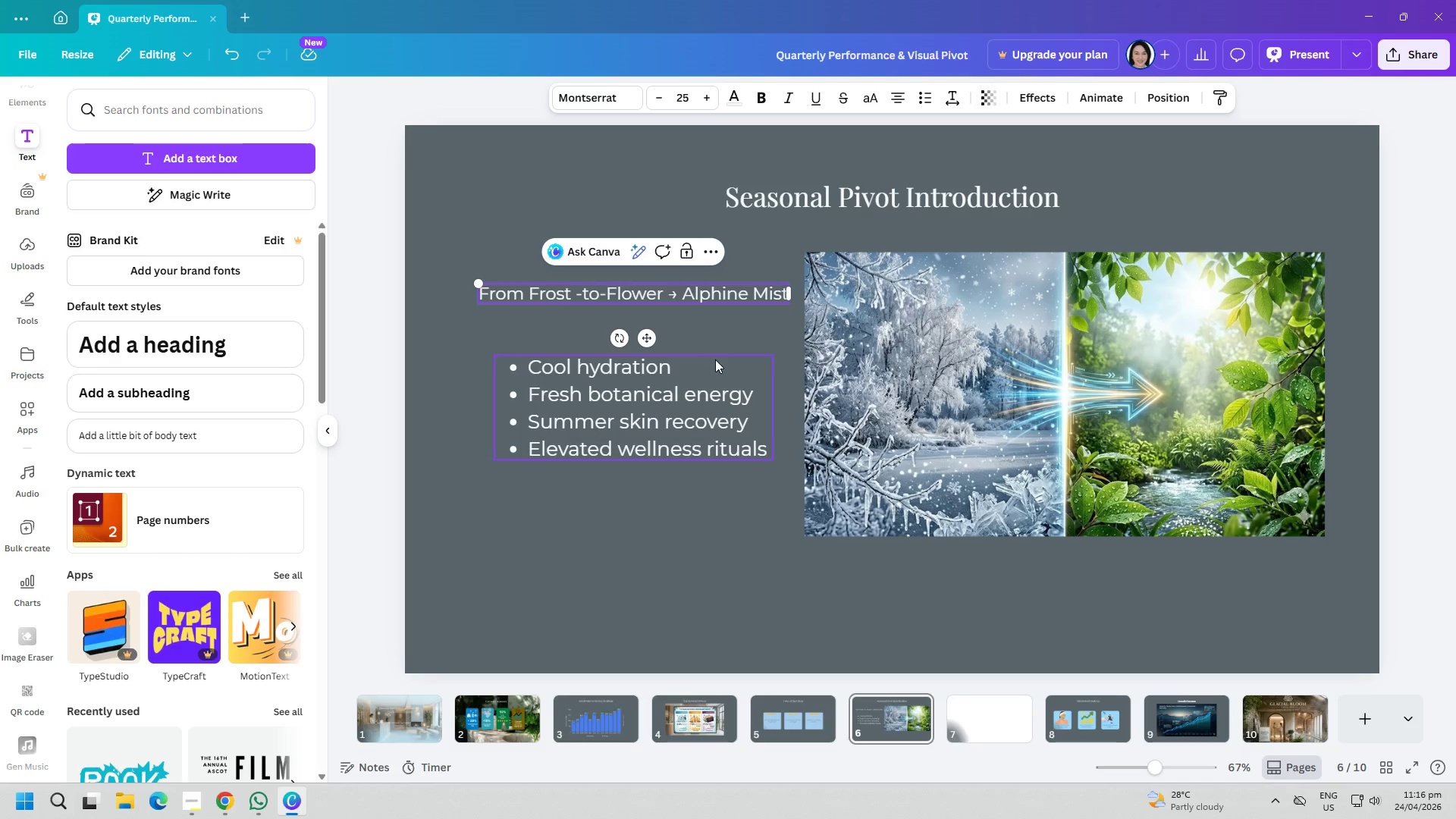 
key(Backspace)
 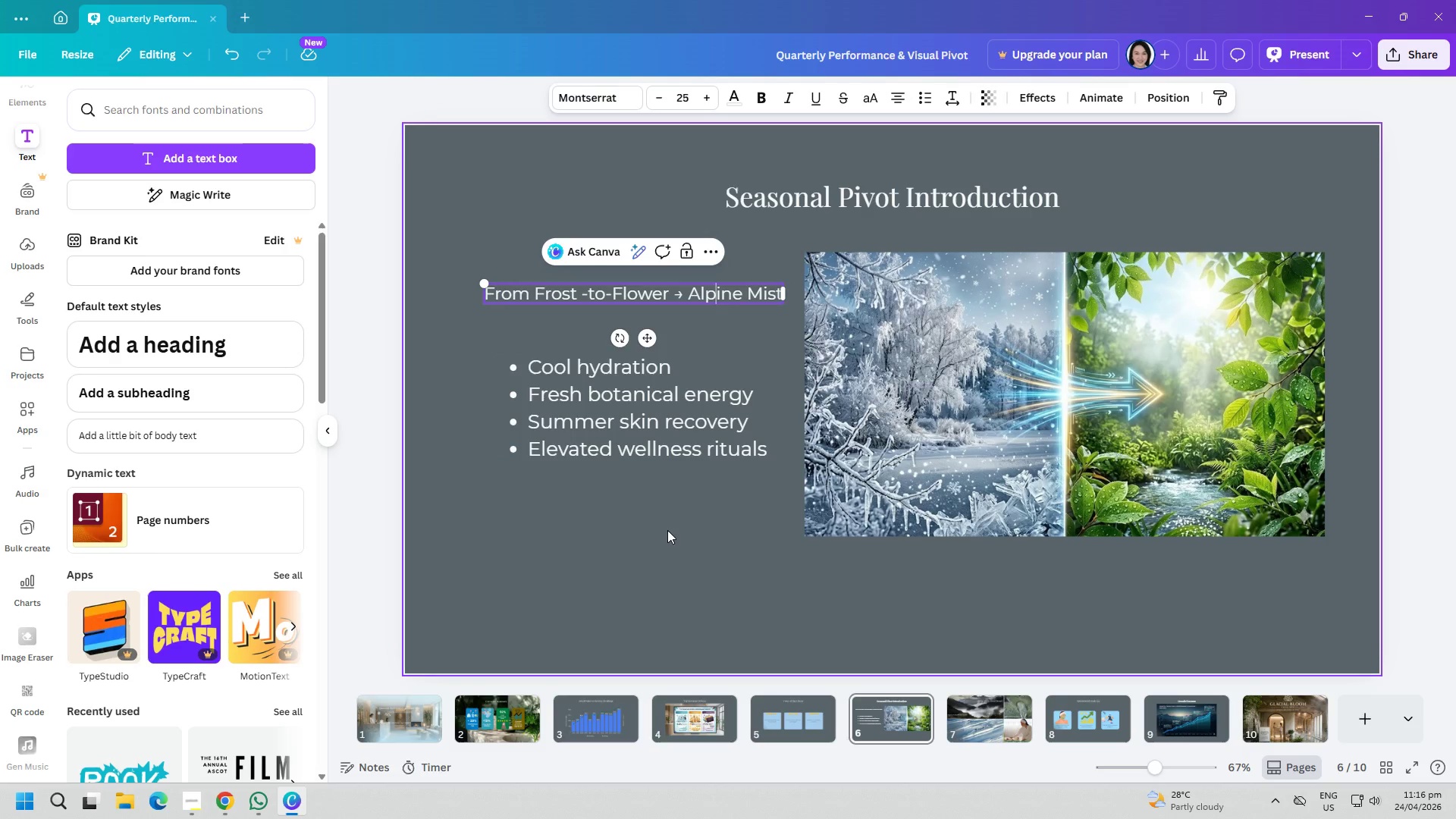 
left_click([669, 530])
 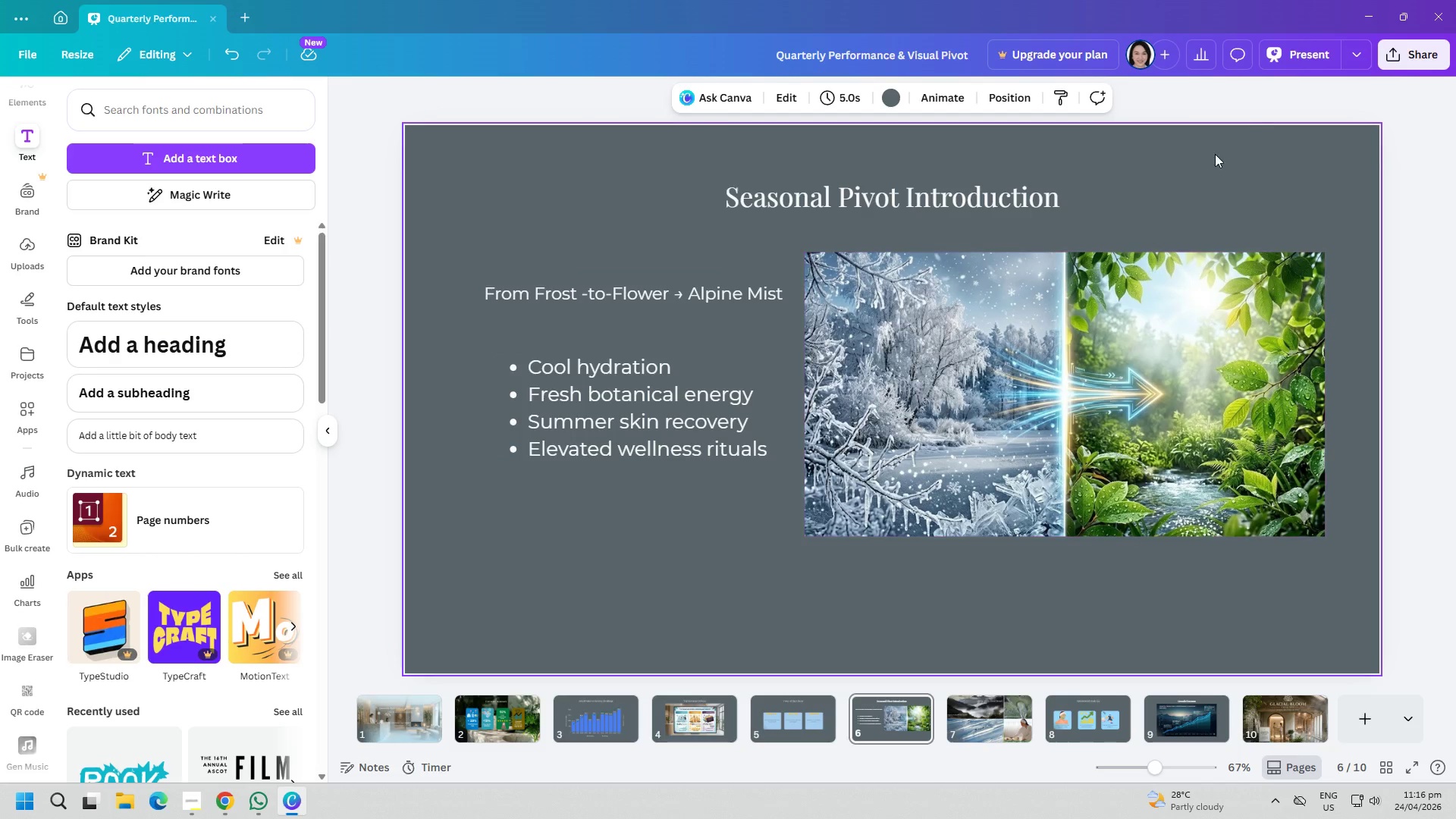 
left_click([1305, 58])
 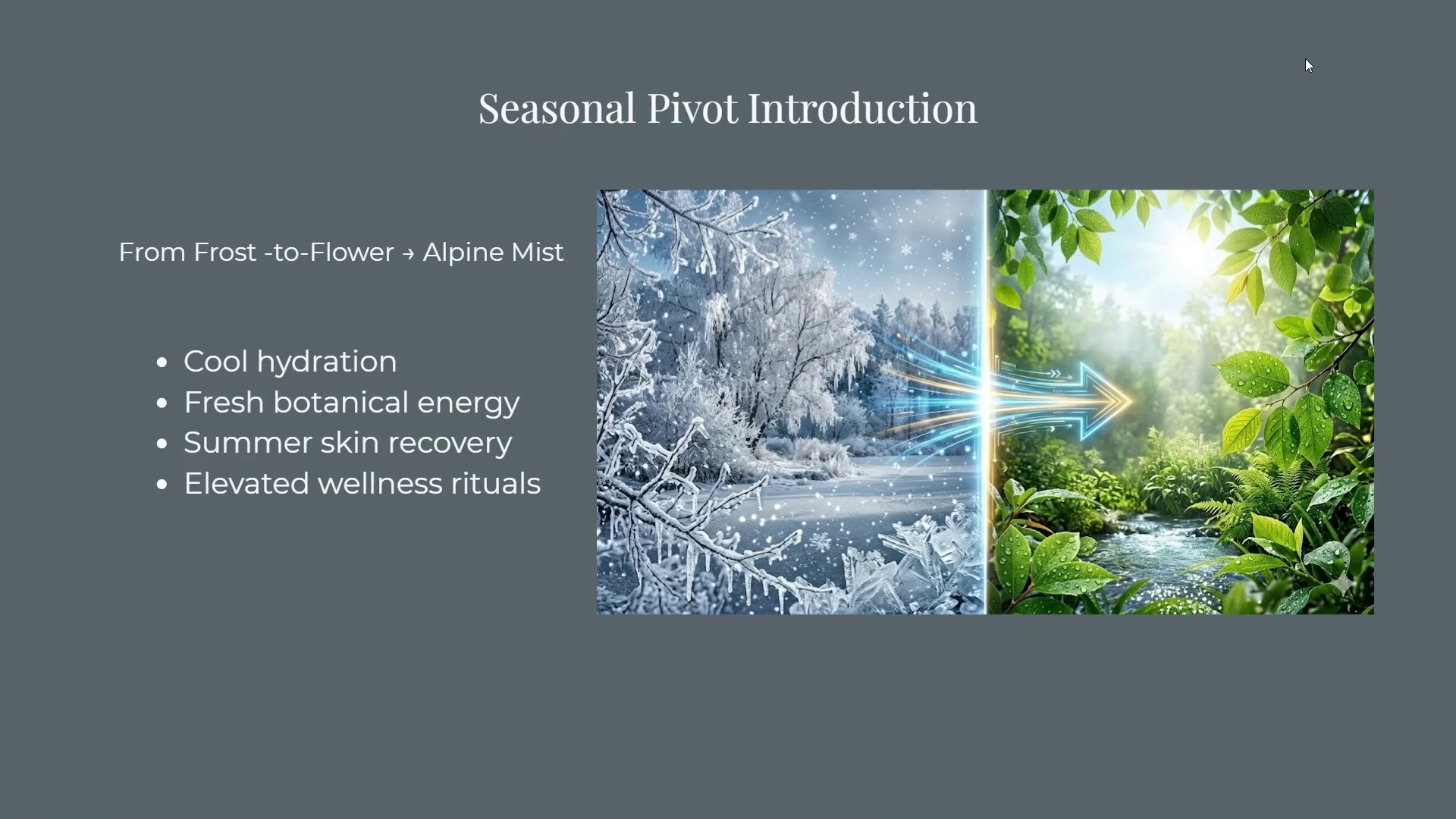 
wait(6.05)
 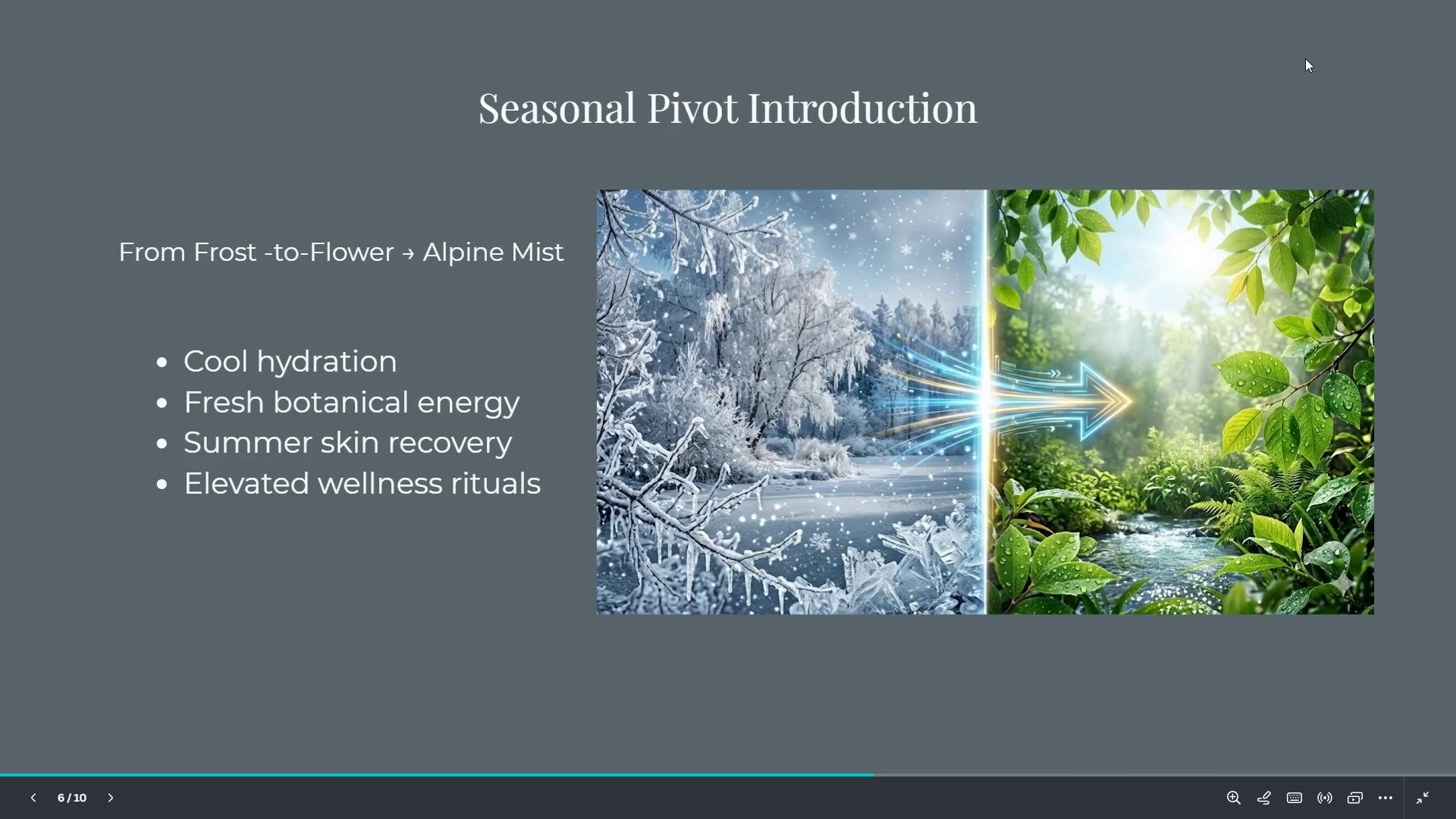 
key(ArrowRight)
 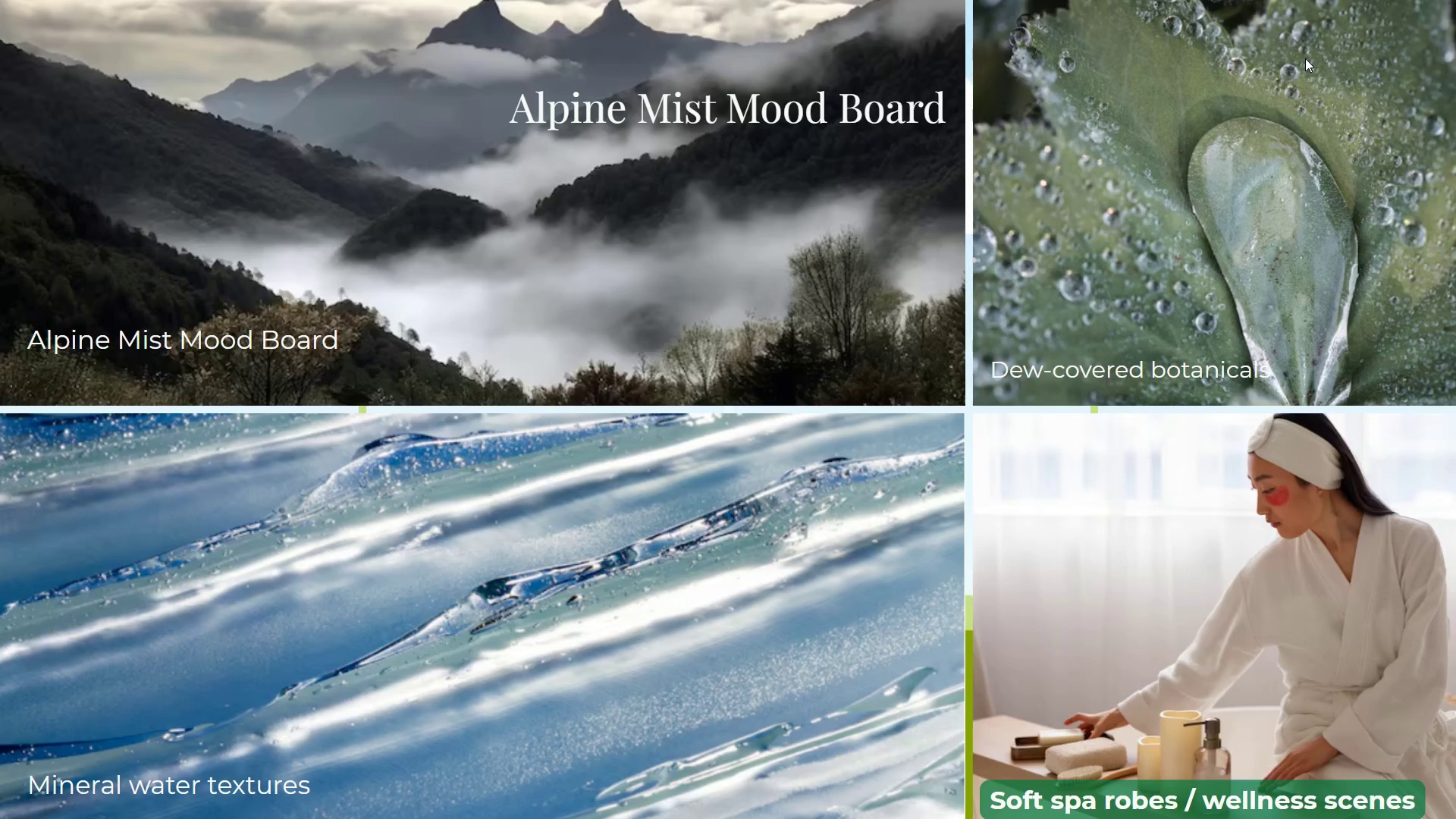 
wait(5.47)
 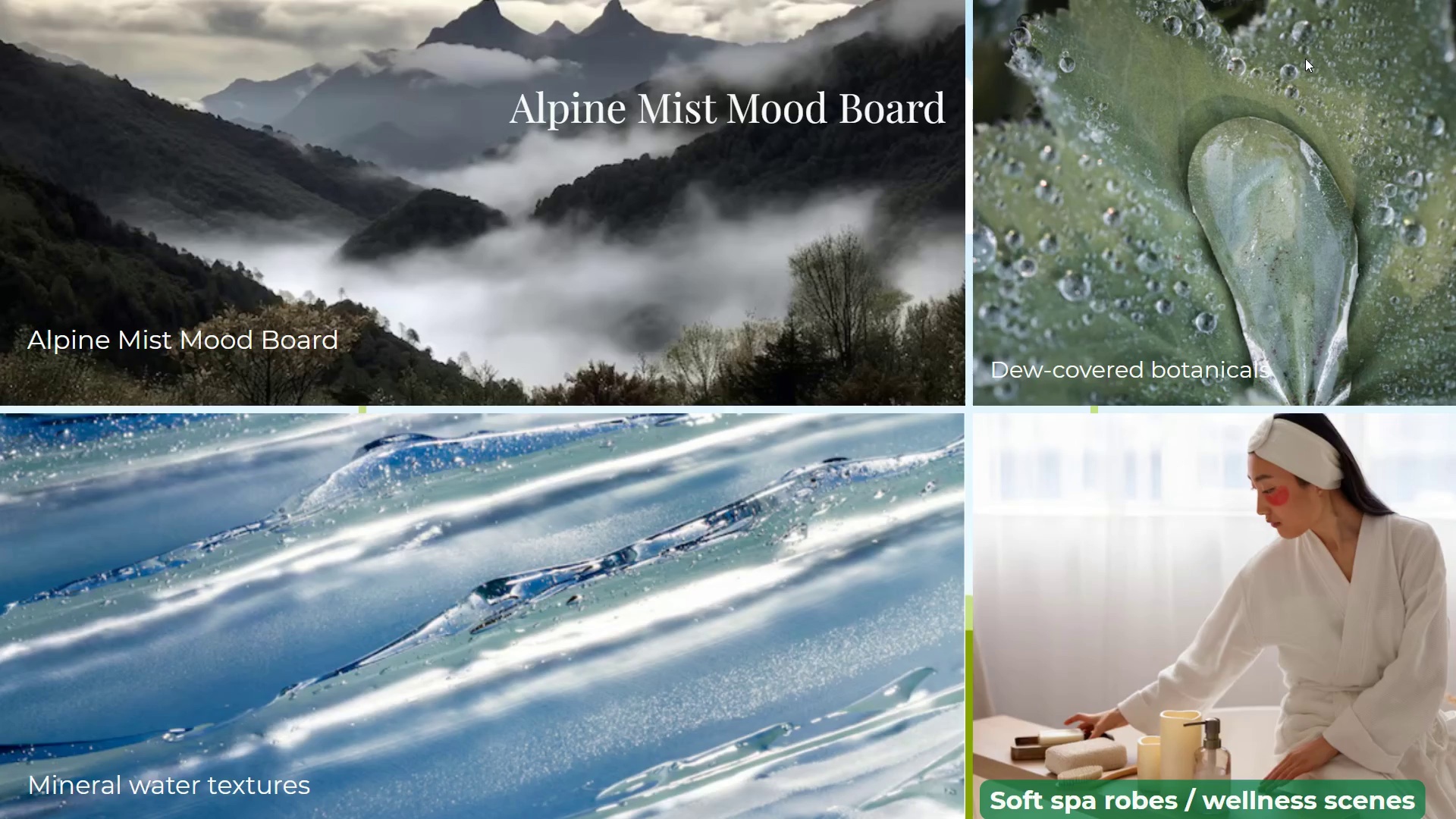 
key(ArrowRight)
 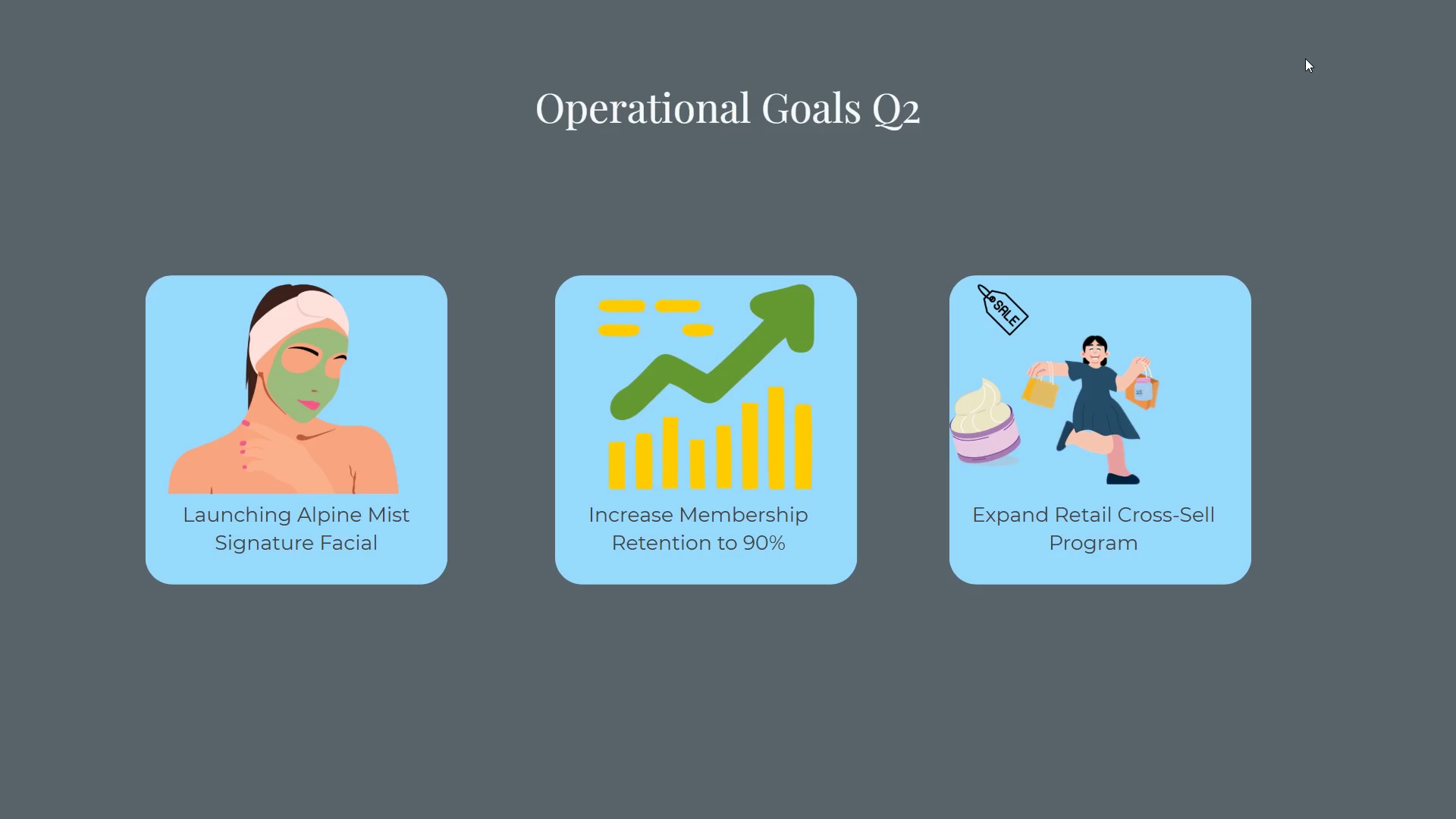 
key(ArrowRight)
 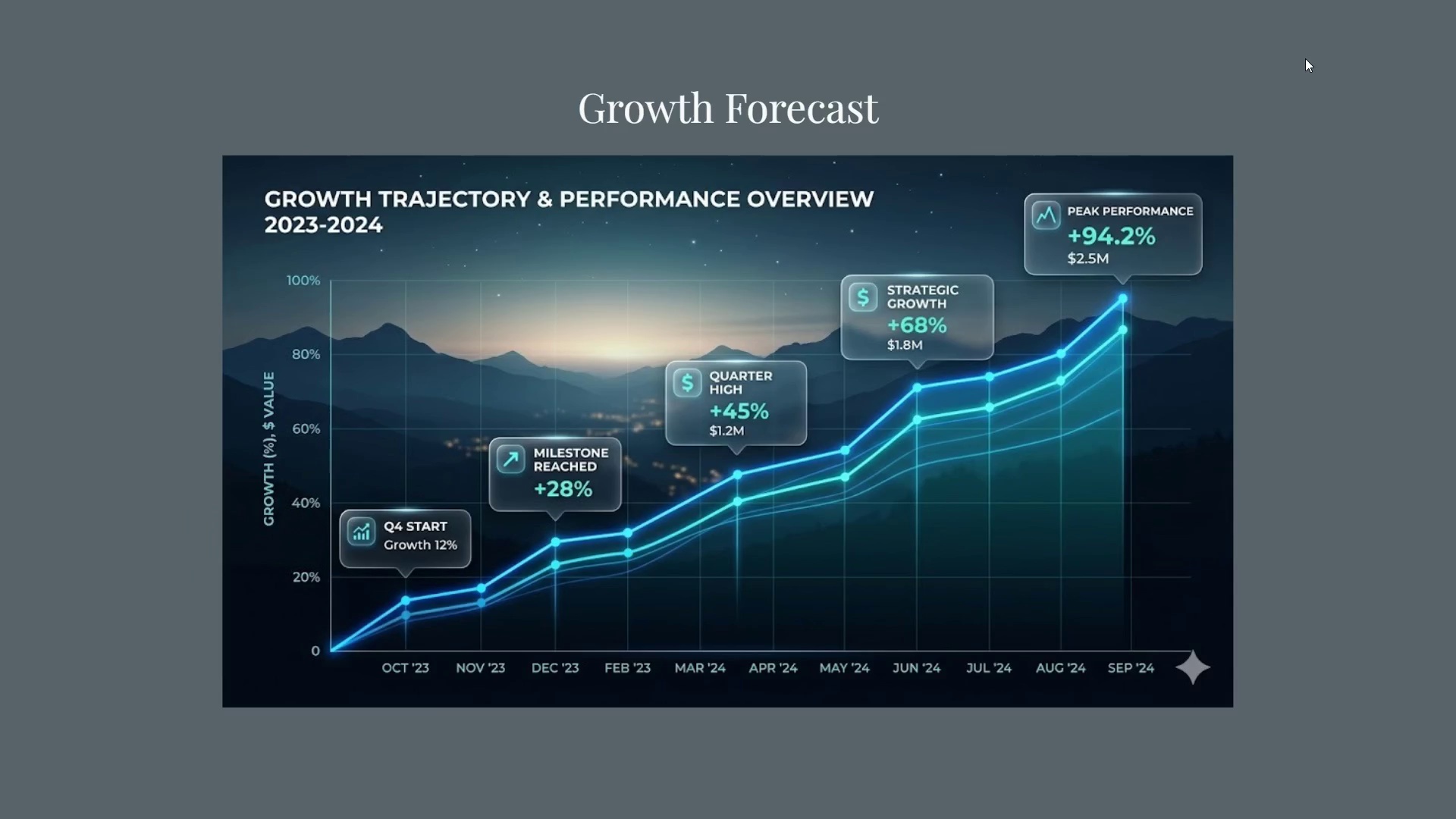 
key(ArrowRight)
 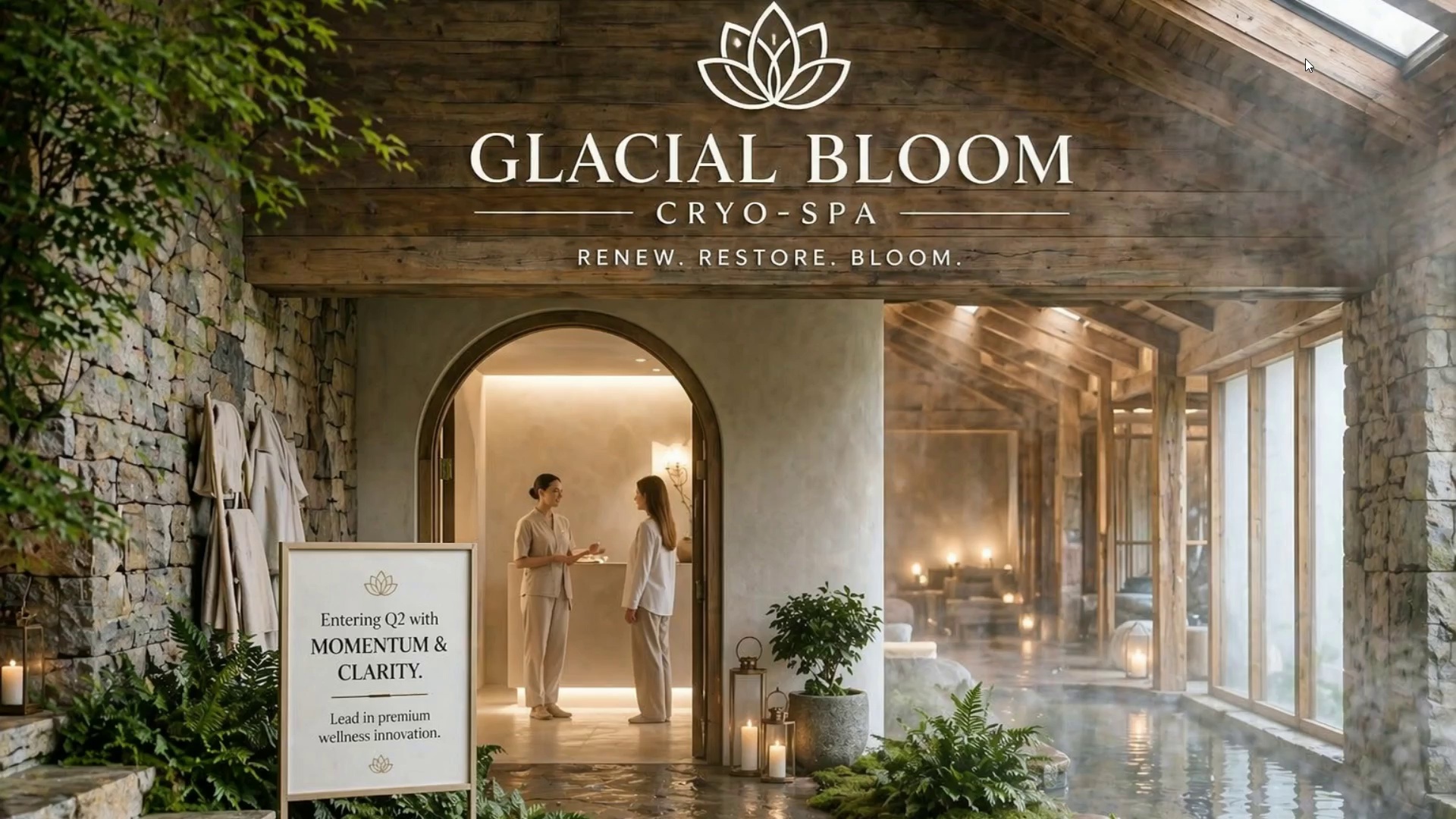 
key(ArrowRight)
 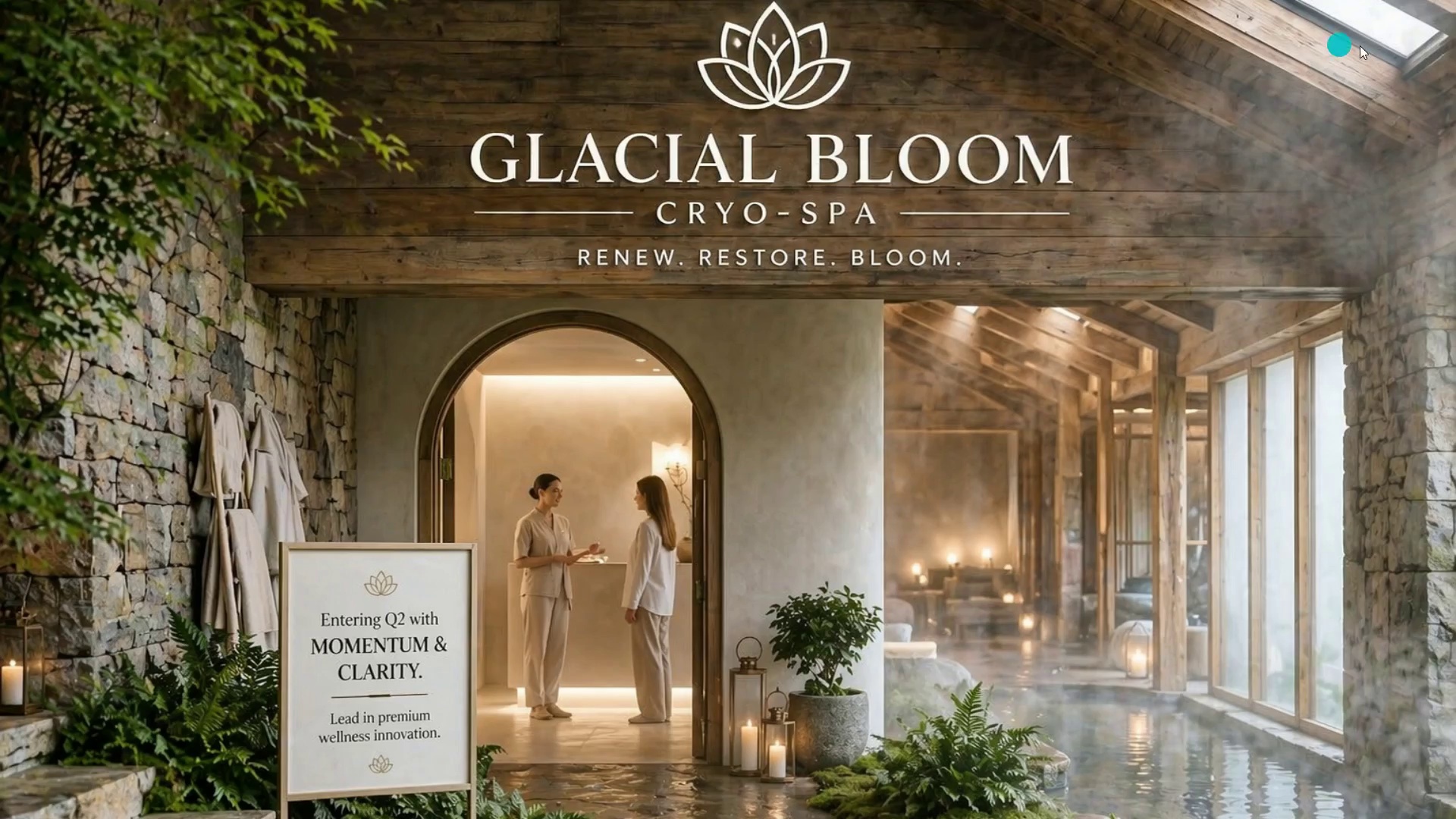 
key(Escape)
 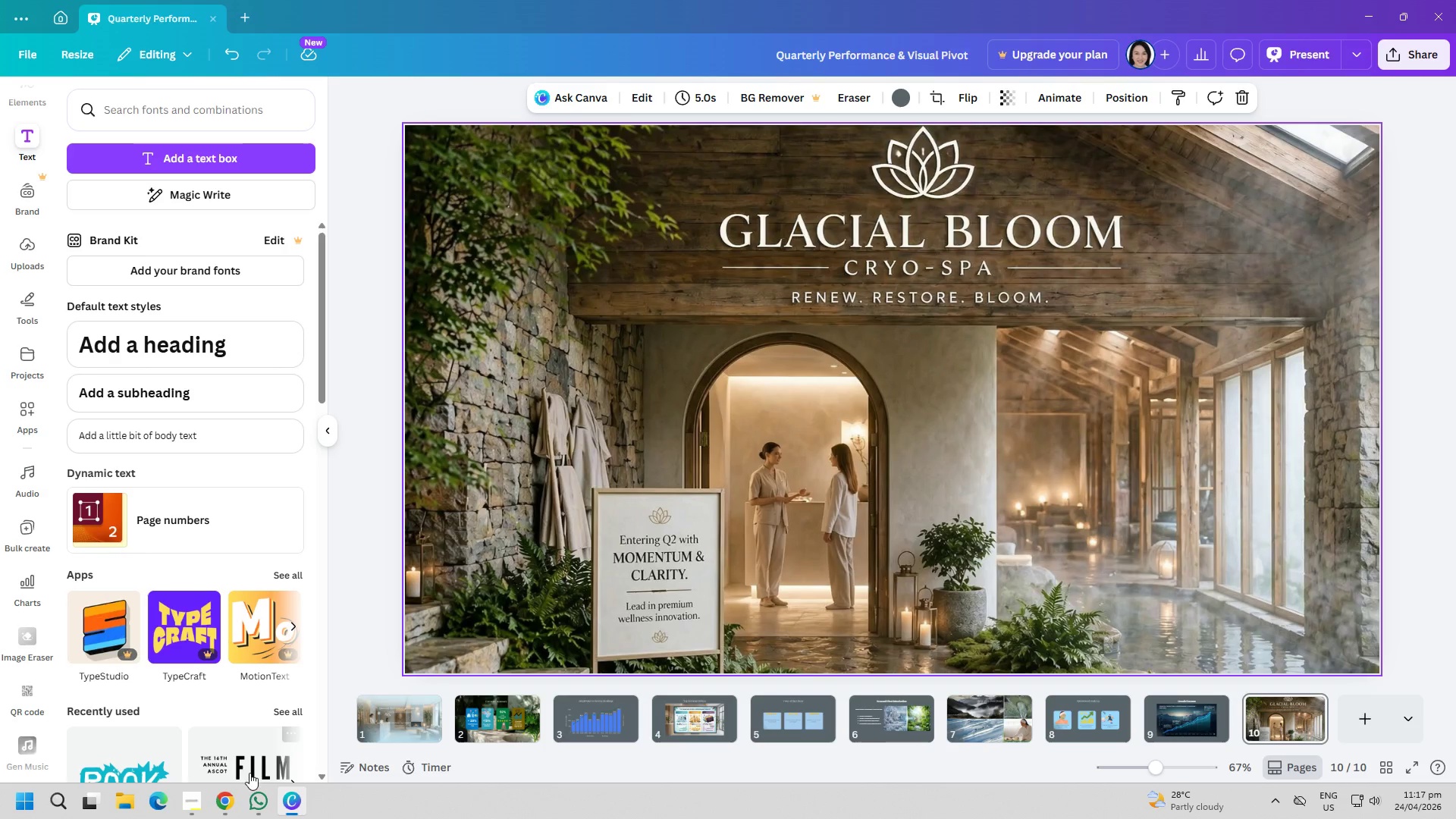 
left_click([207, 808])